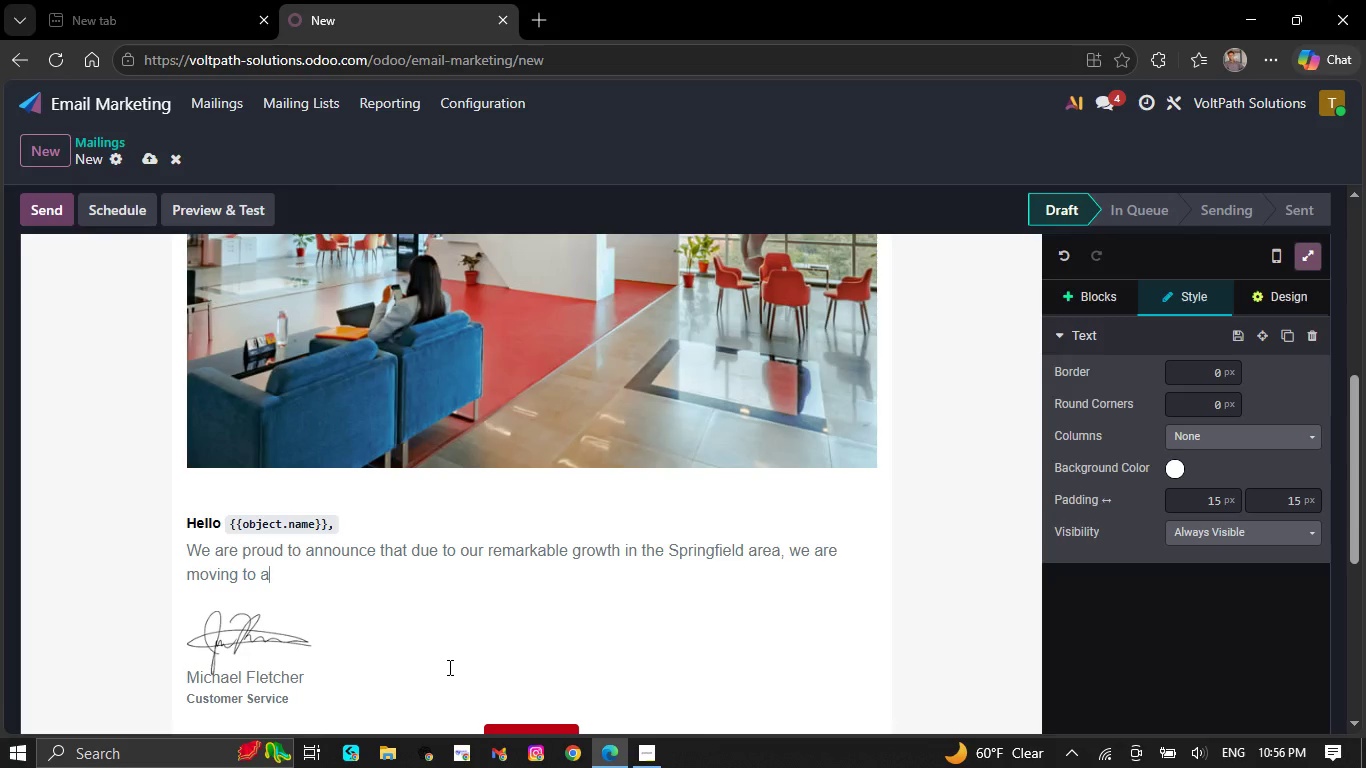 
key(Backspace)
 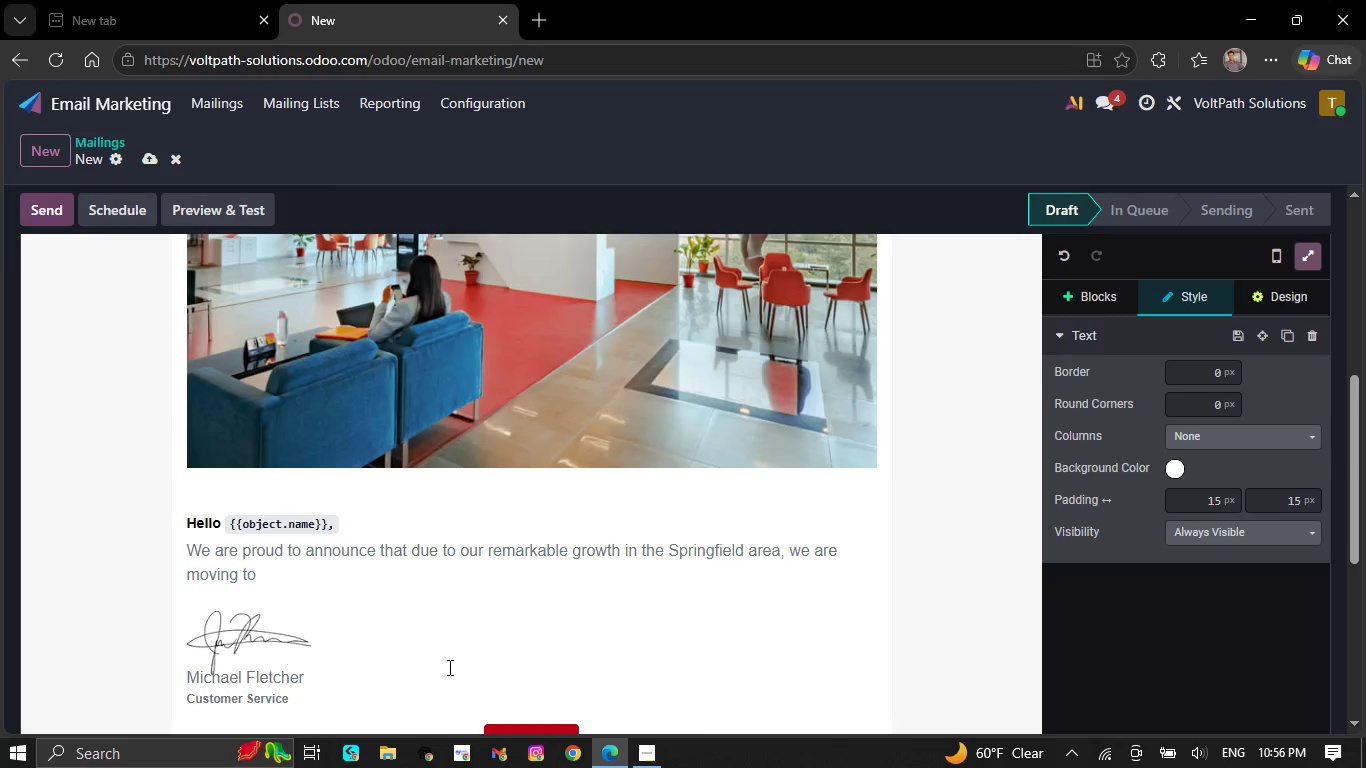 
key(Backspace)
 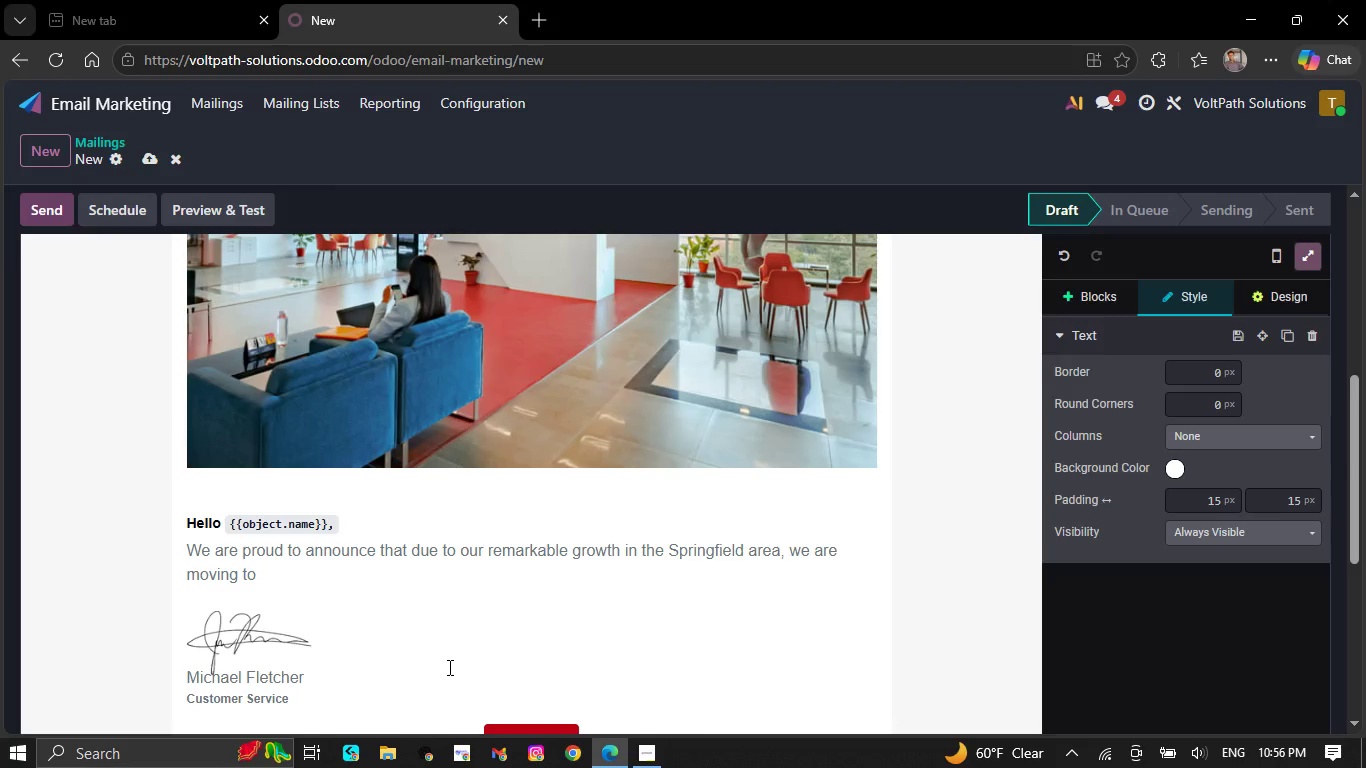 
key(Backspace)
 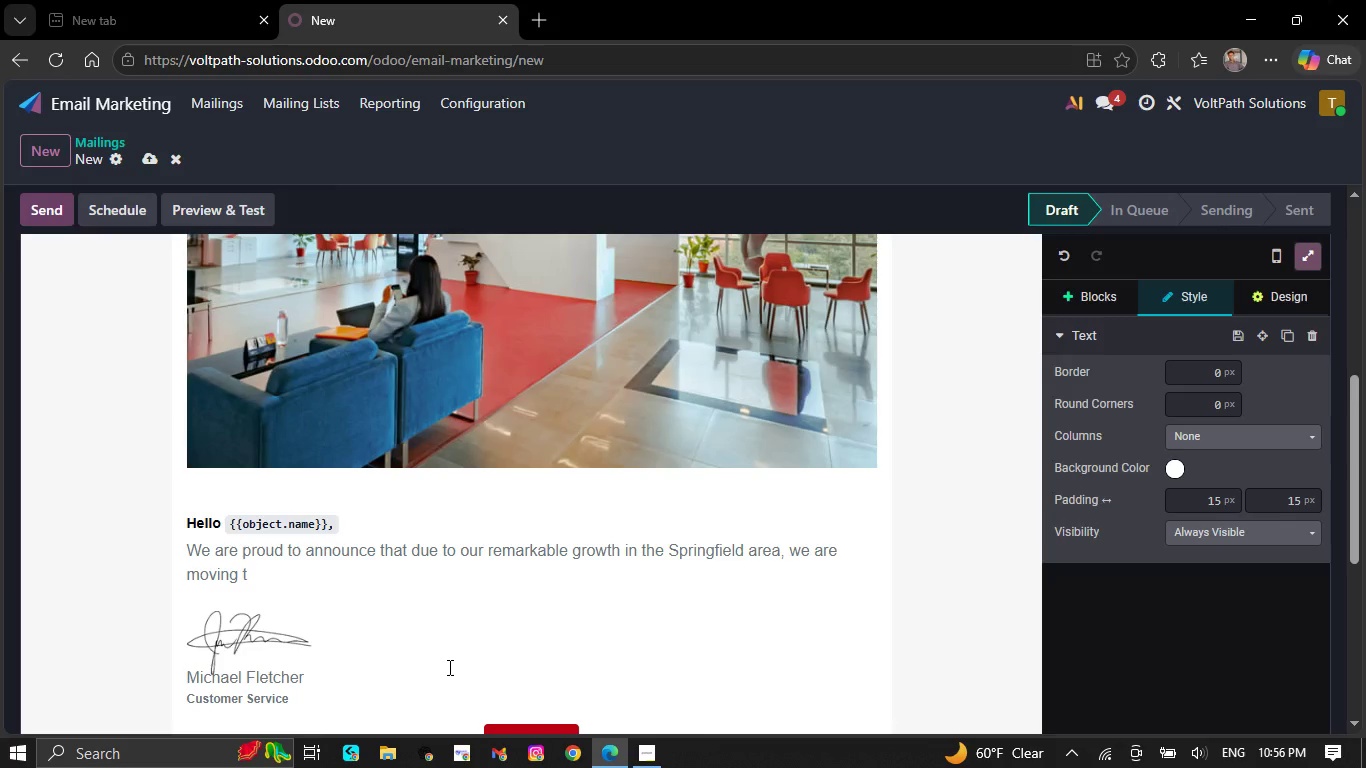 
key(Backspace)
 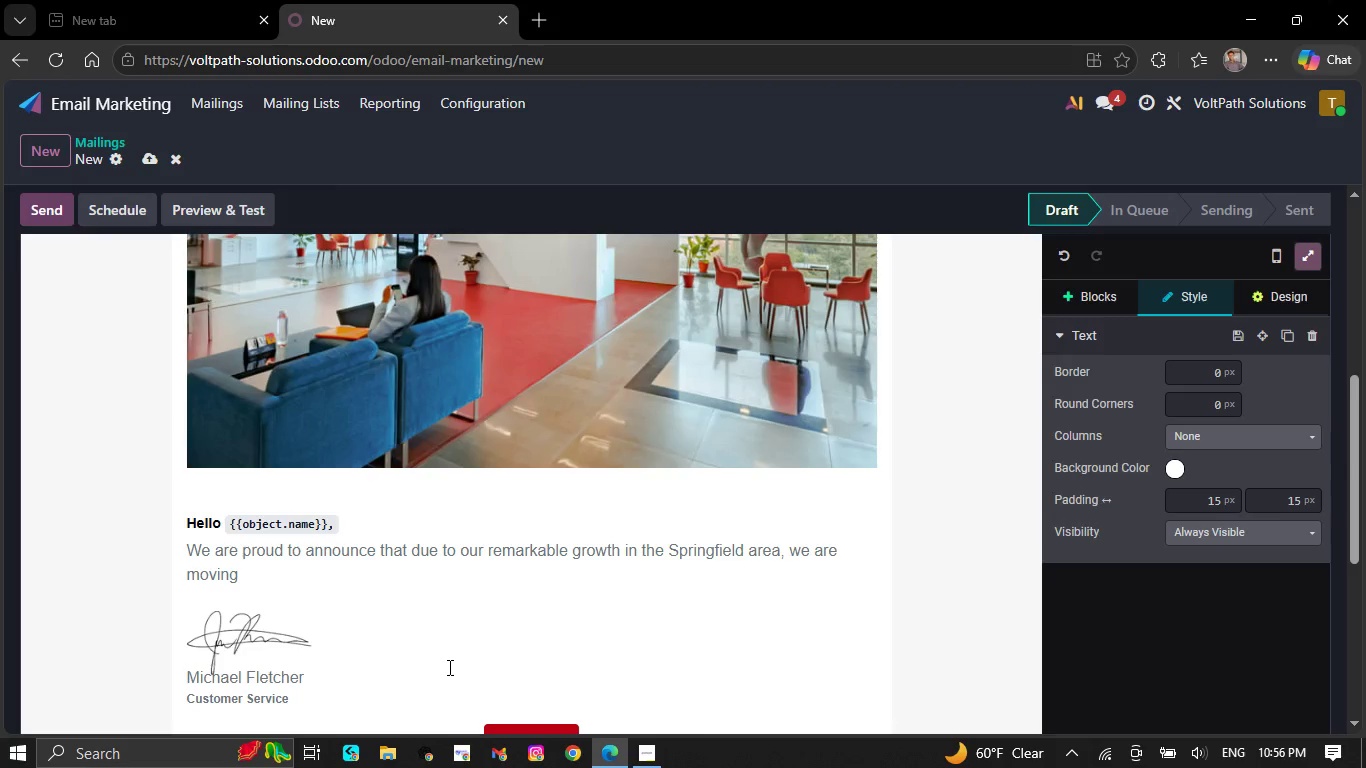 
wait(6.27)
 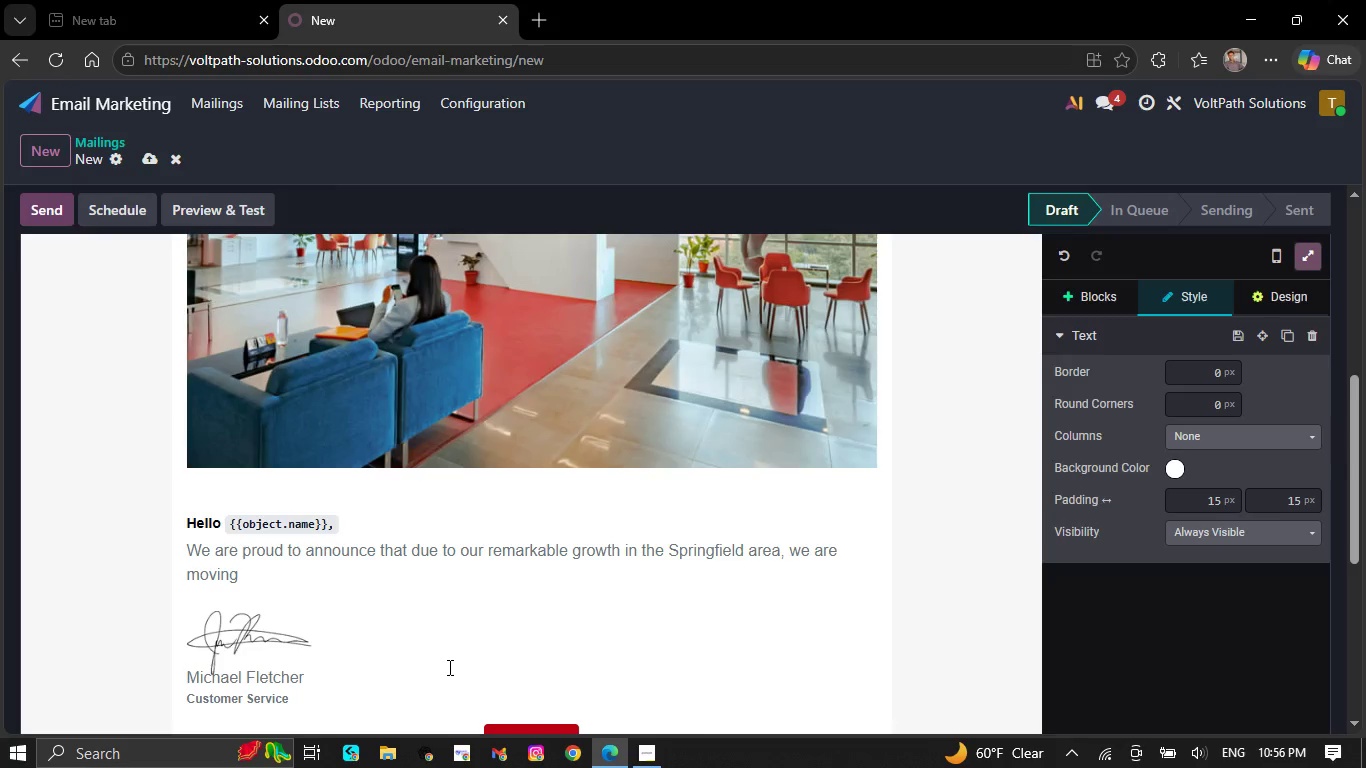 
key(Backspace)
 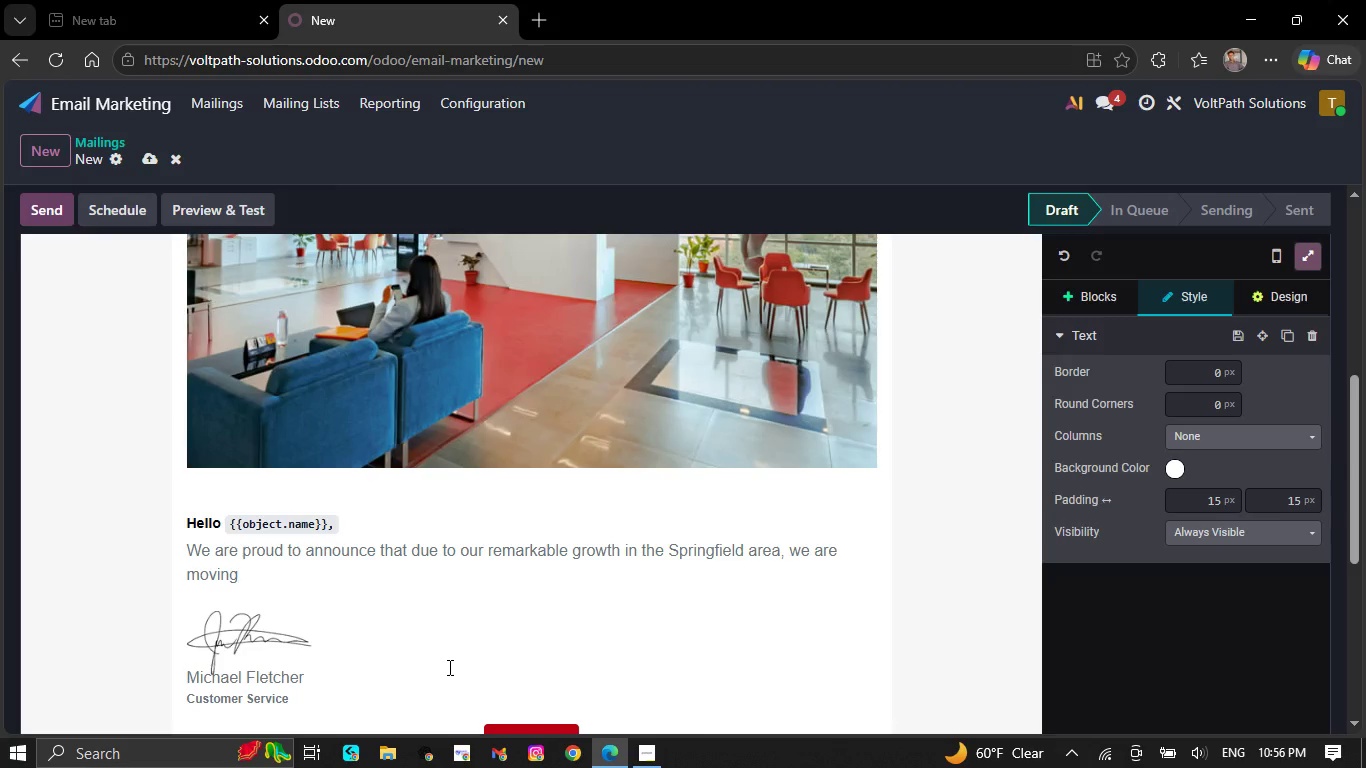 
key(Backspace)
 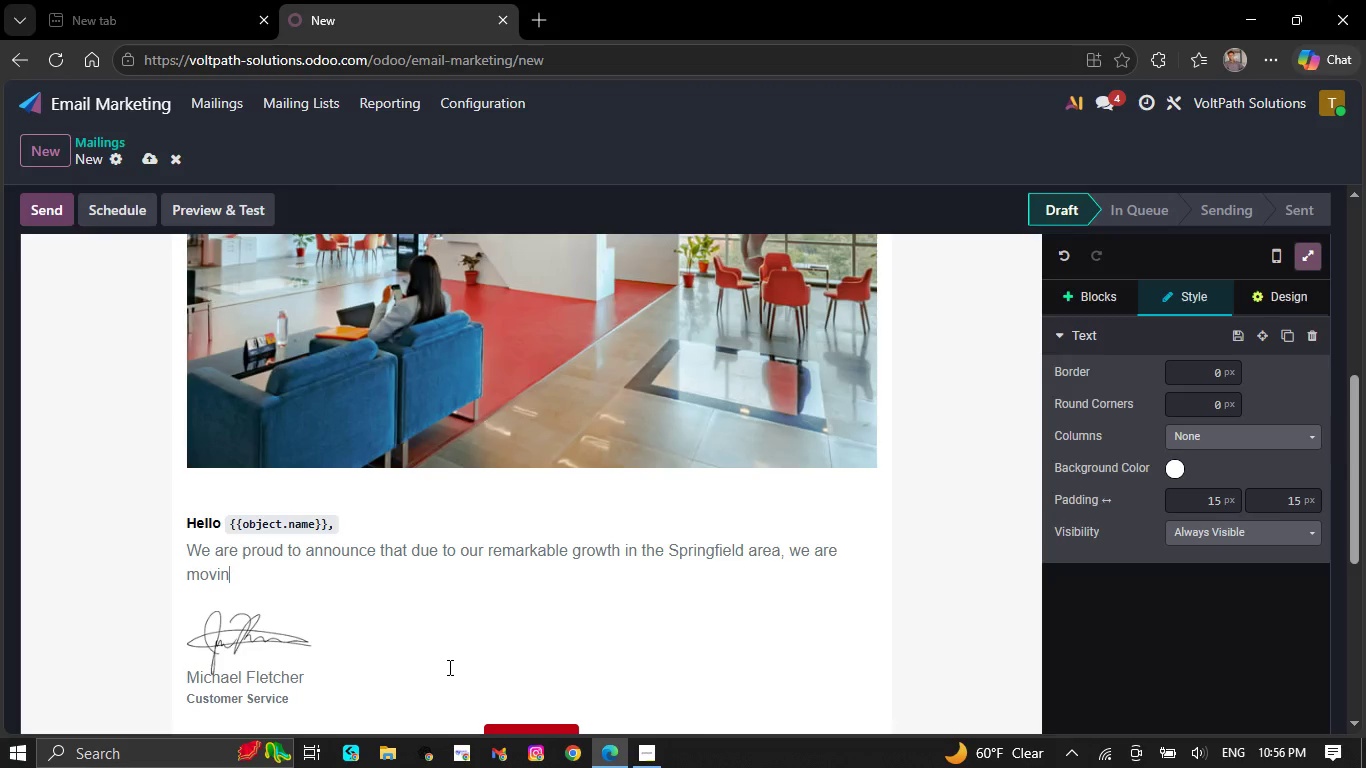 
key(Backspace)
 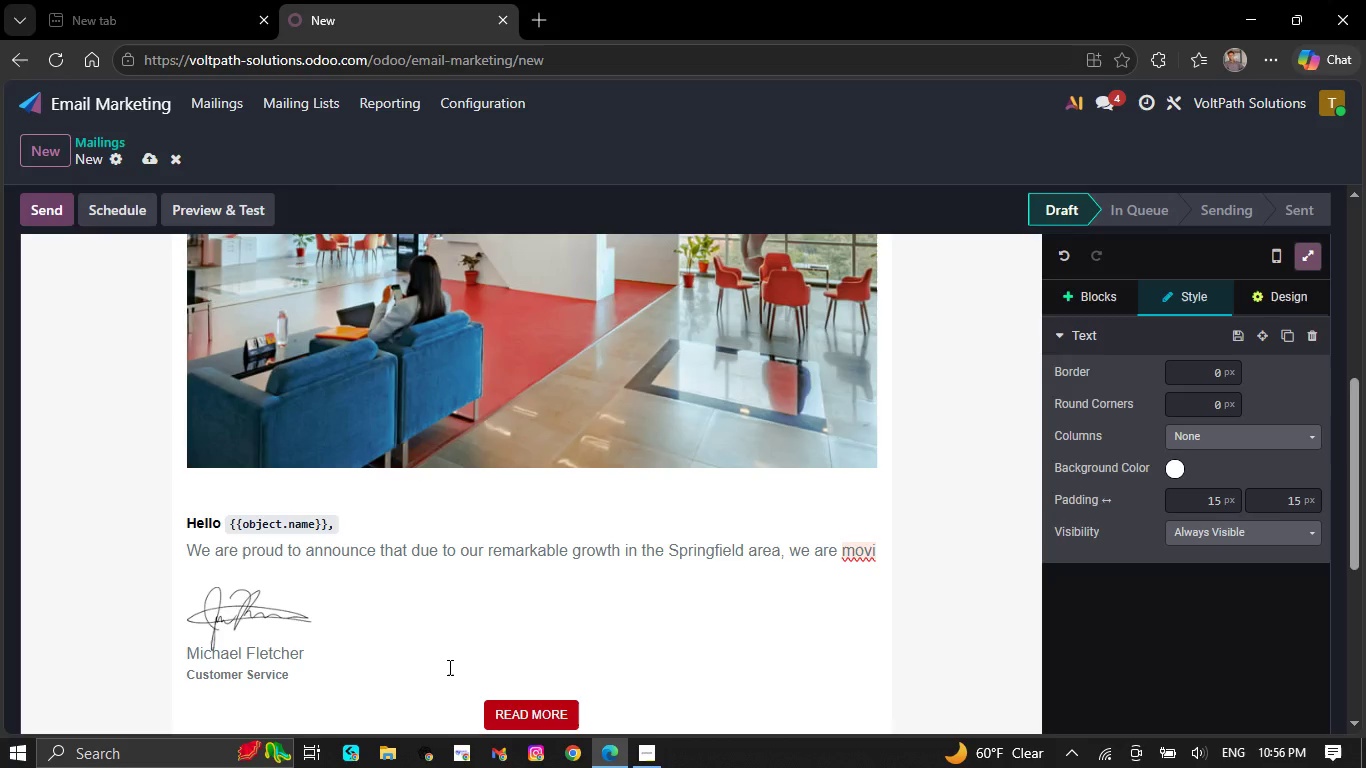 
key(Backspace)
 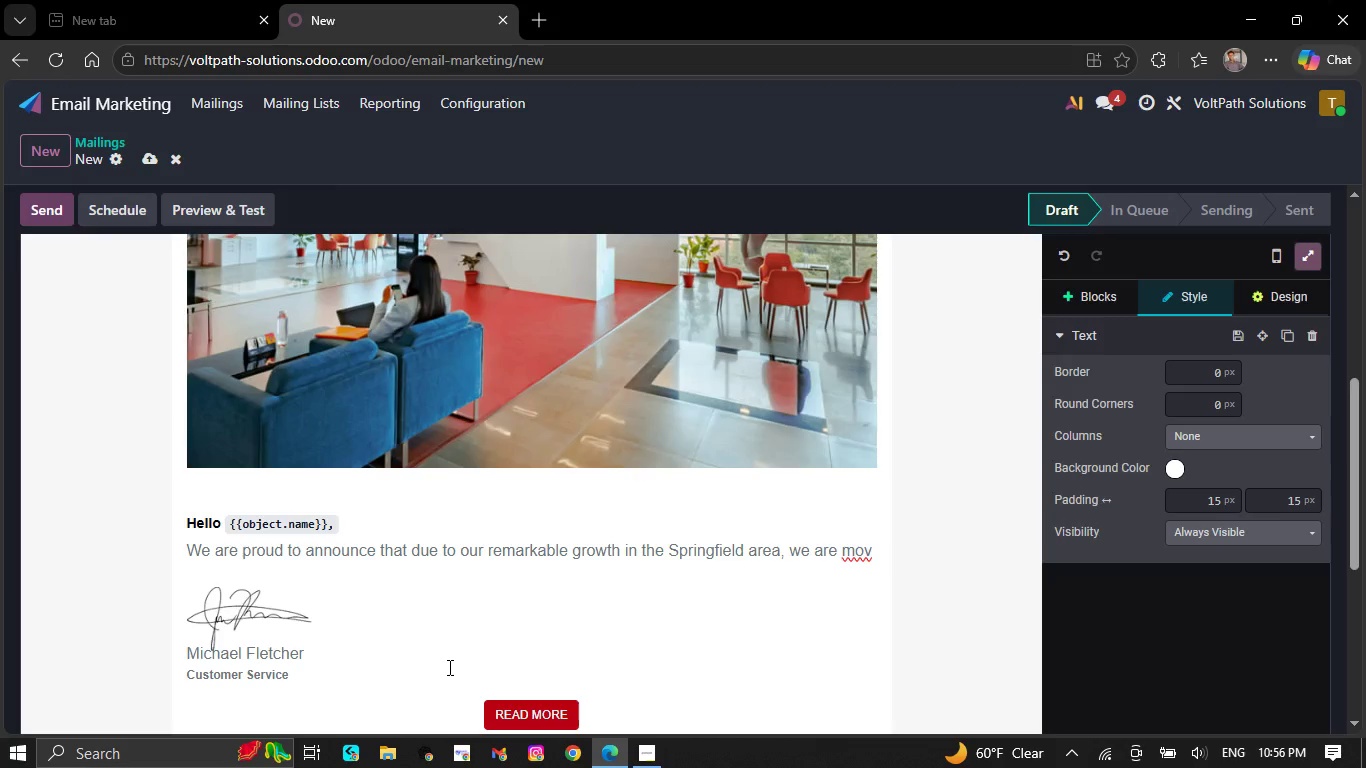 
key(Backspace)
 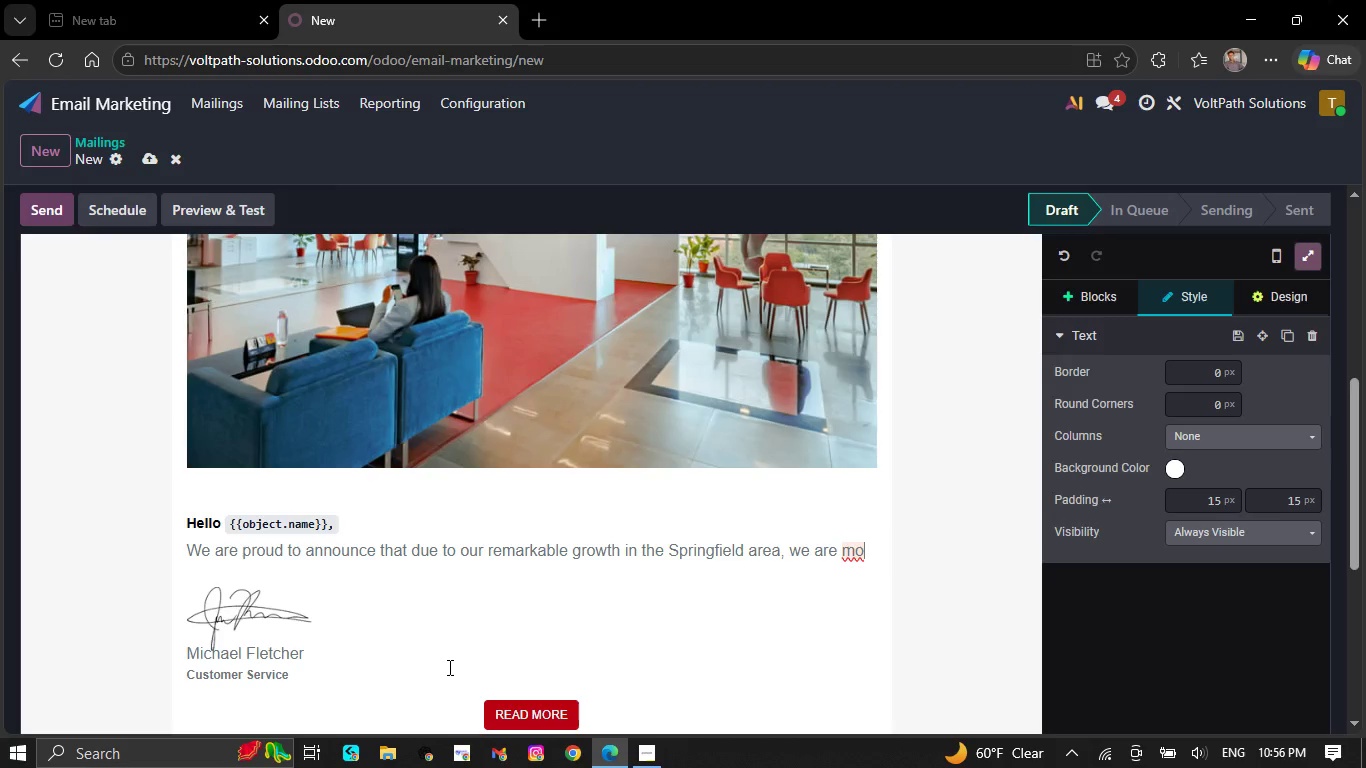 
key(Backspace)
 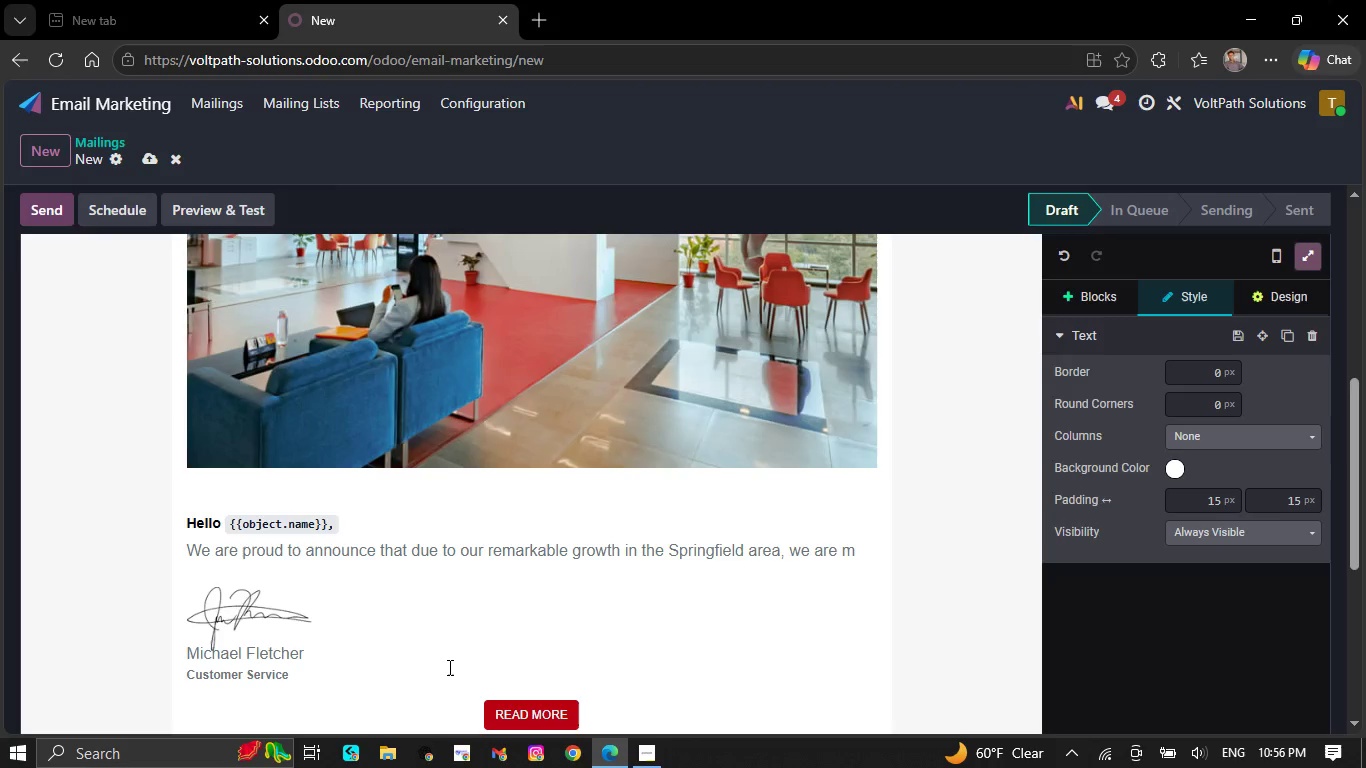 
key(Backspace)
 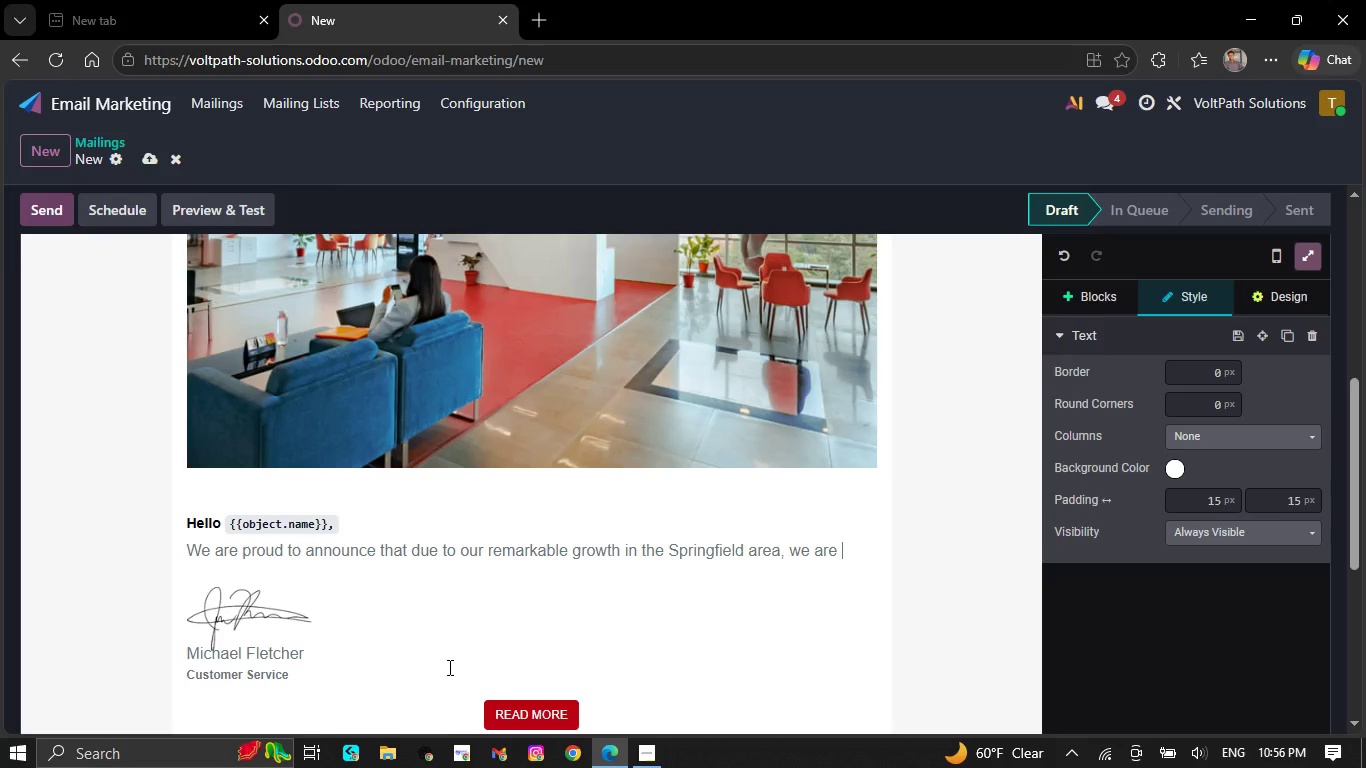 
key(Backspace)
 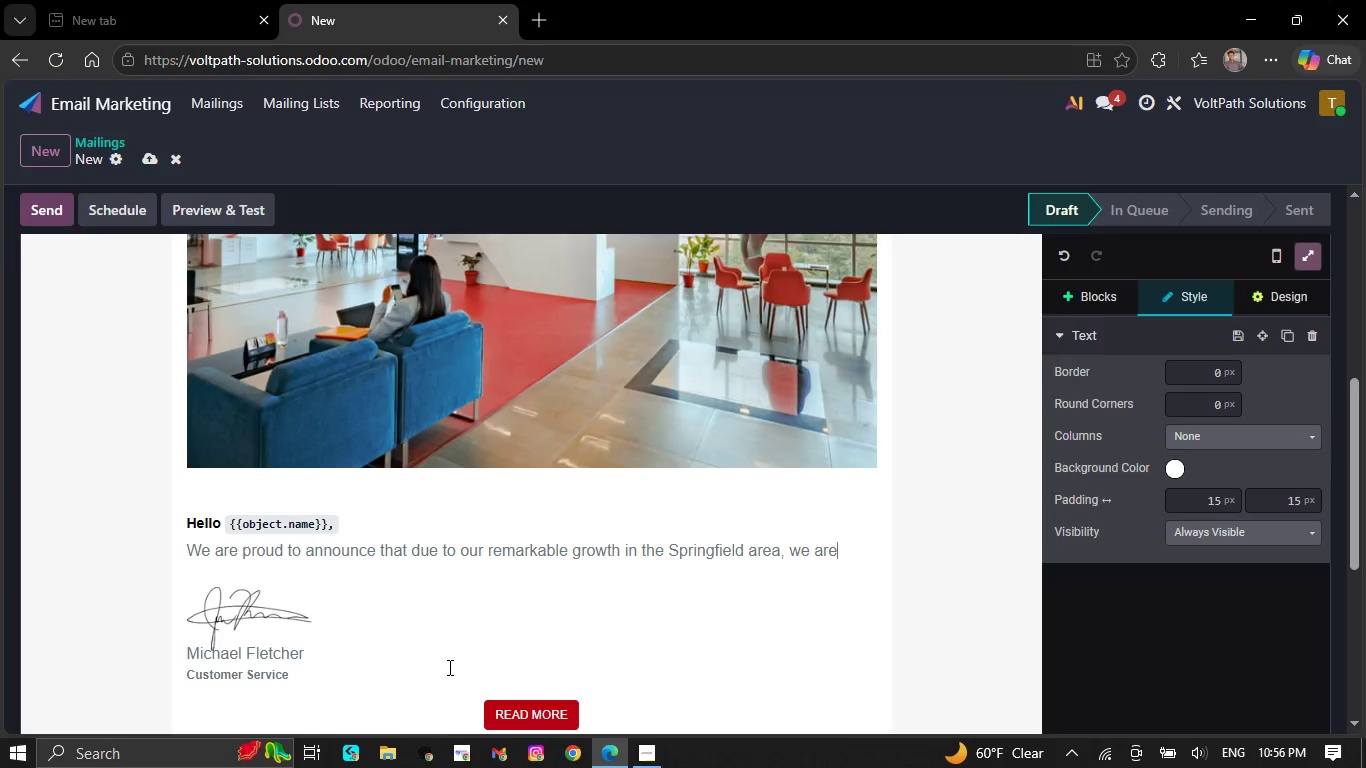 
key(Backspace)
 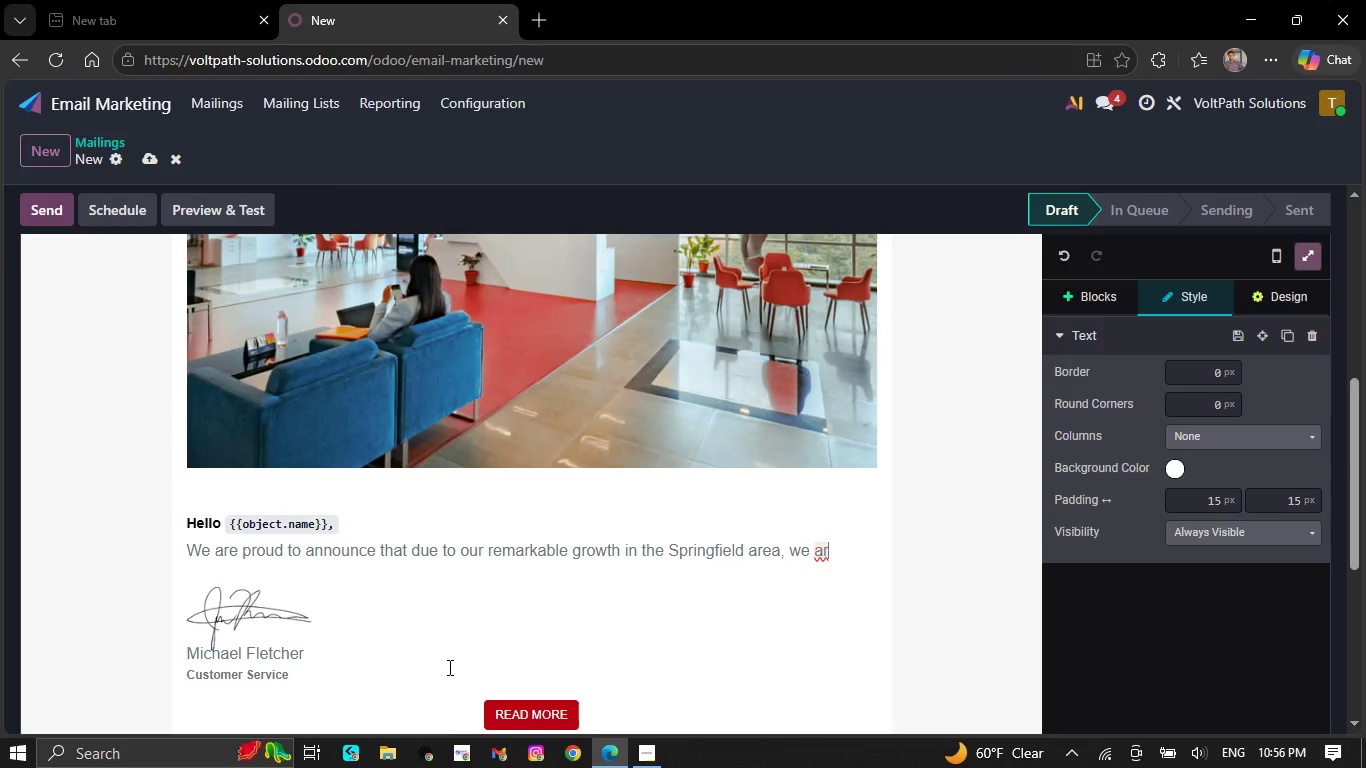 
key(Backspace)
 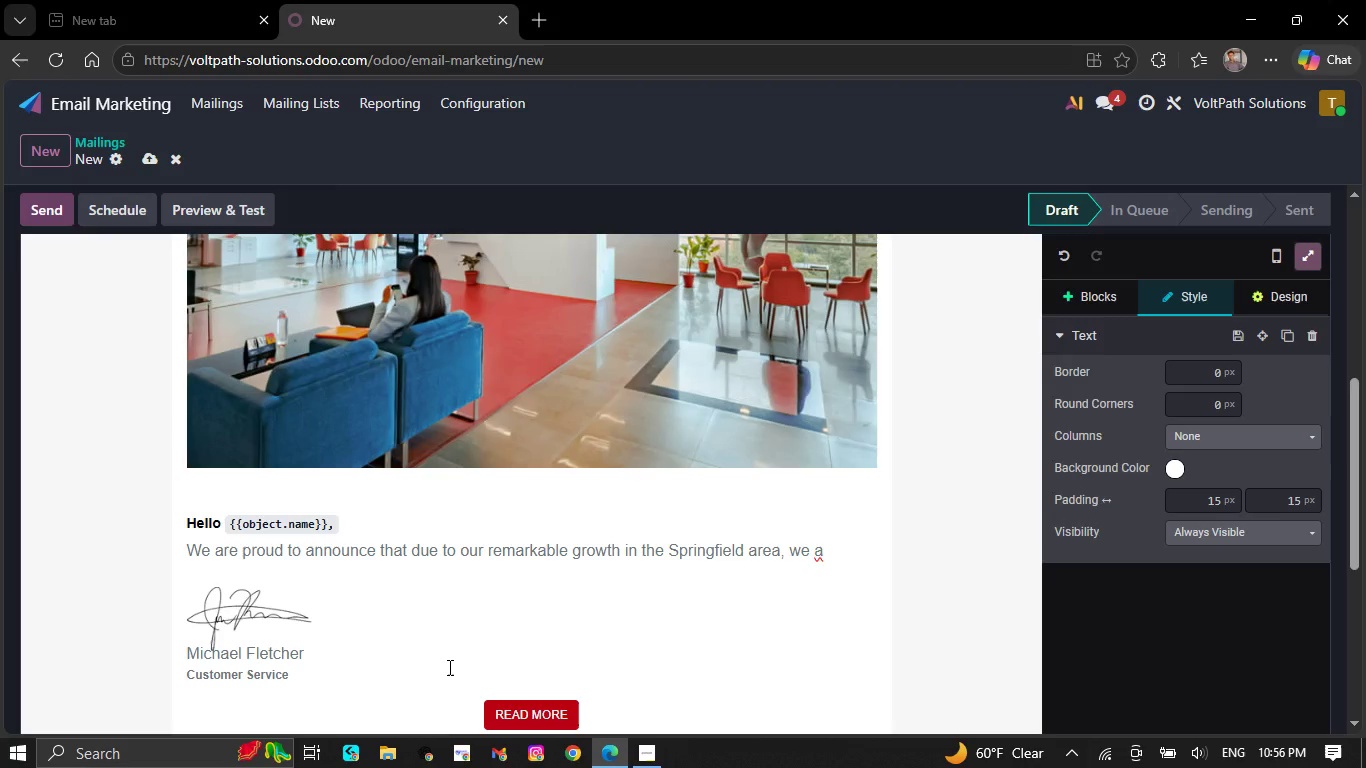 
key(Backspace)
 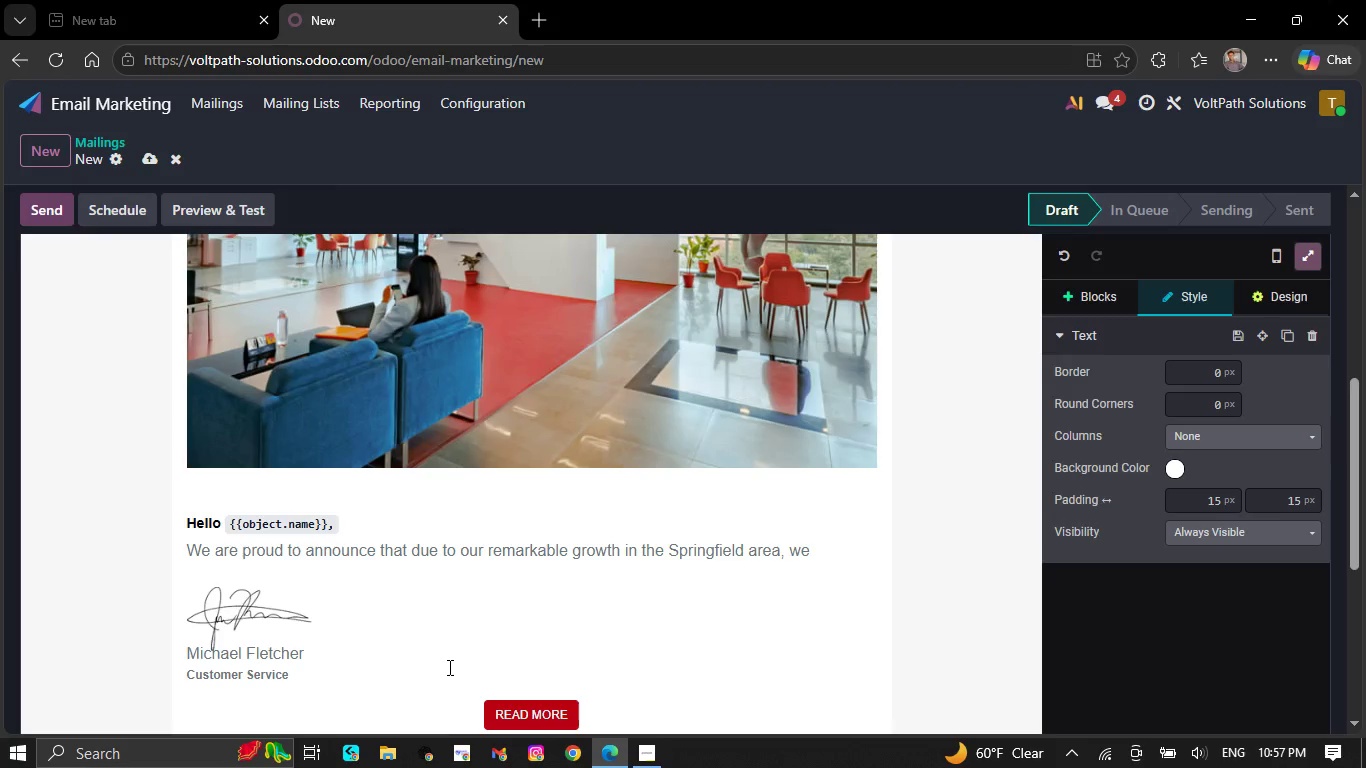 
key(Backspace)
 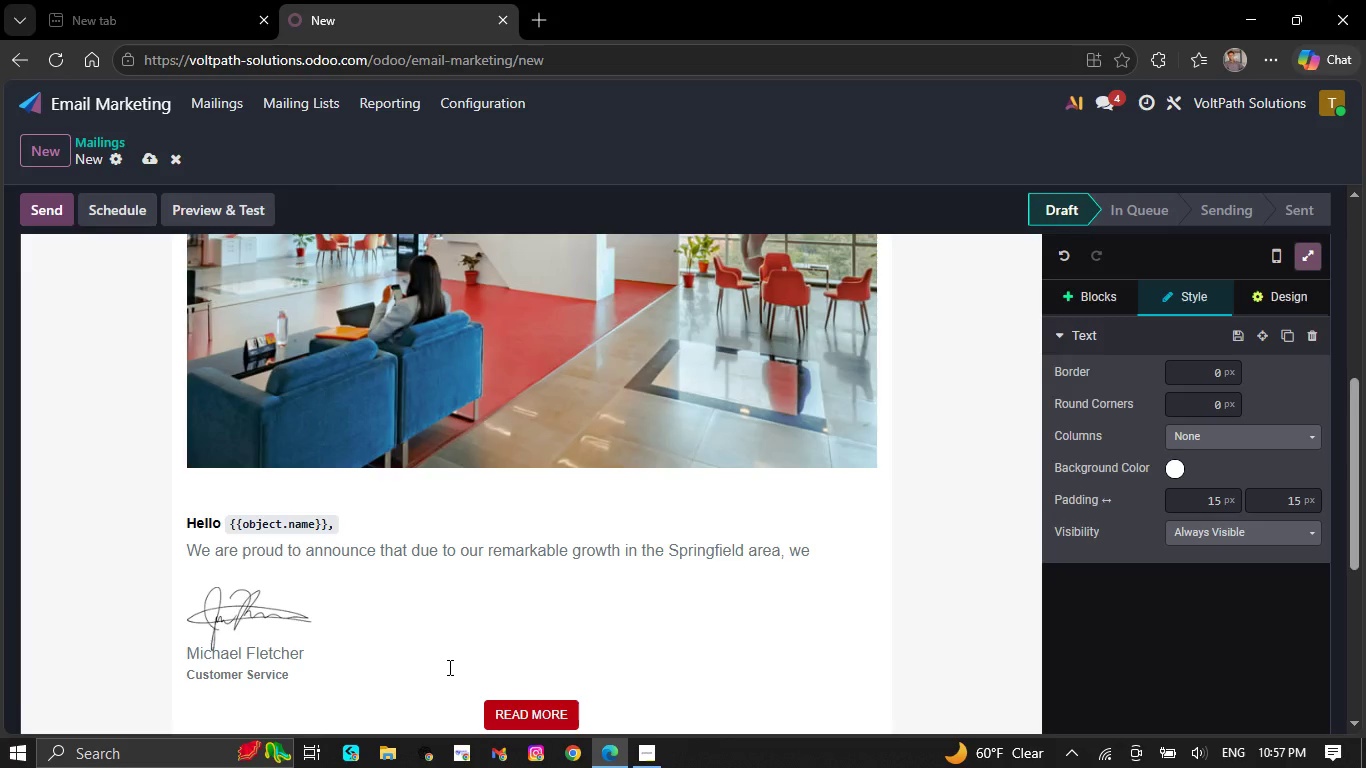 
key(Backspace)
 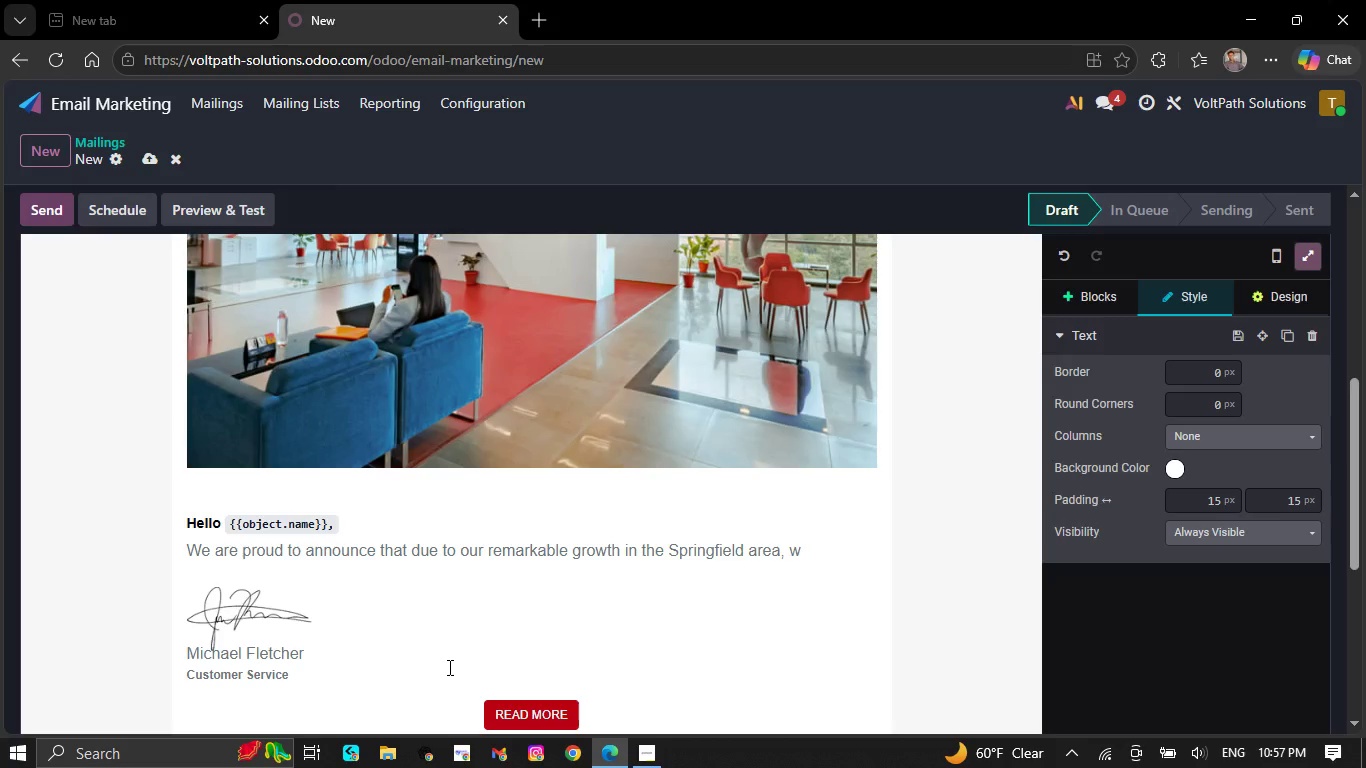 
key(Backspace)
 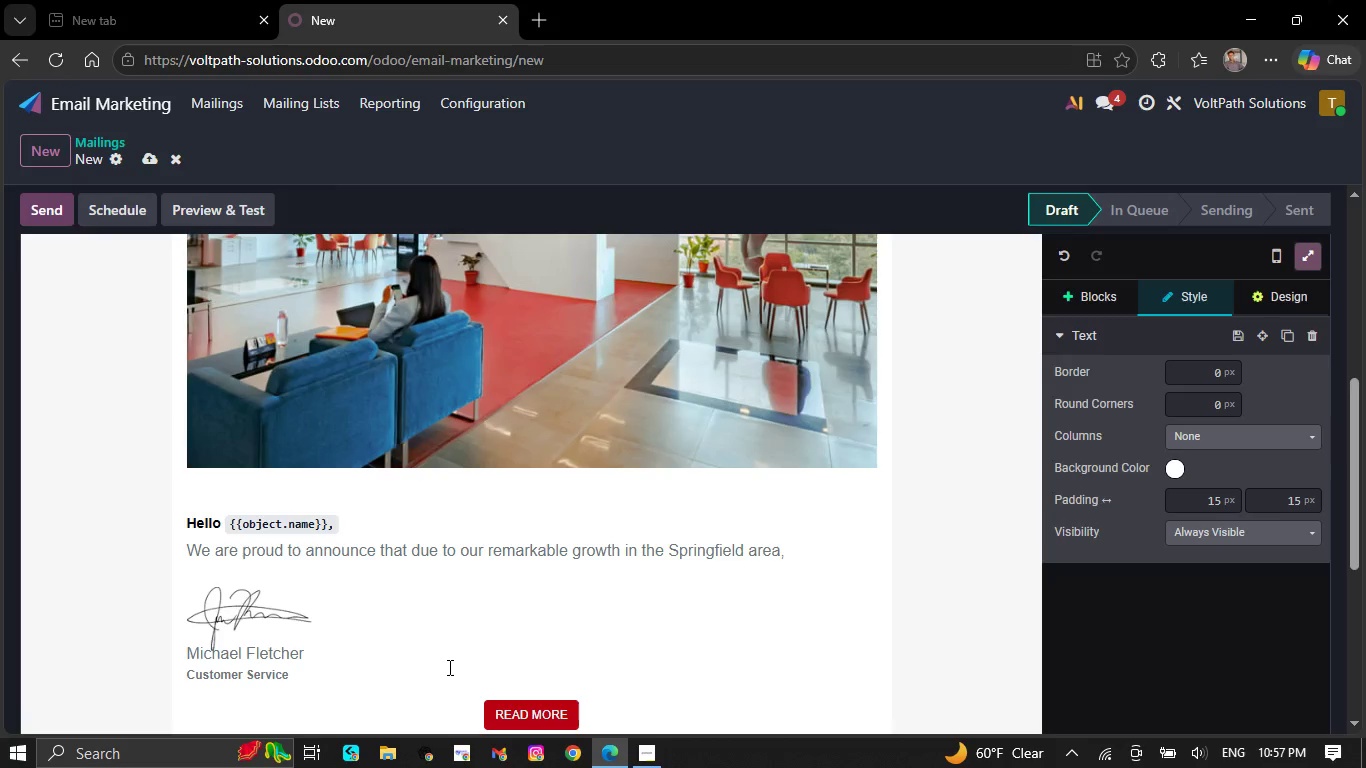 
key(Backspace)
 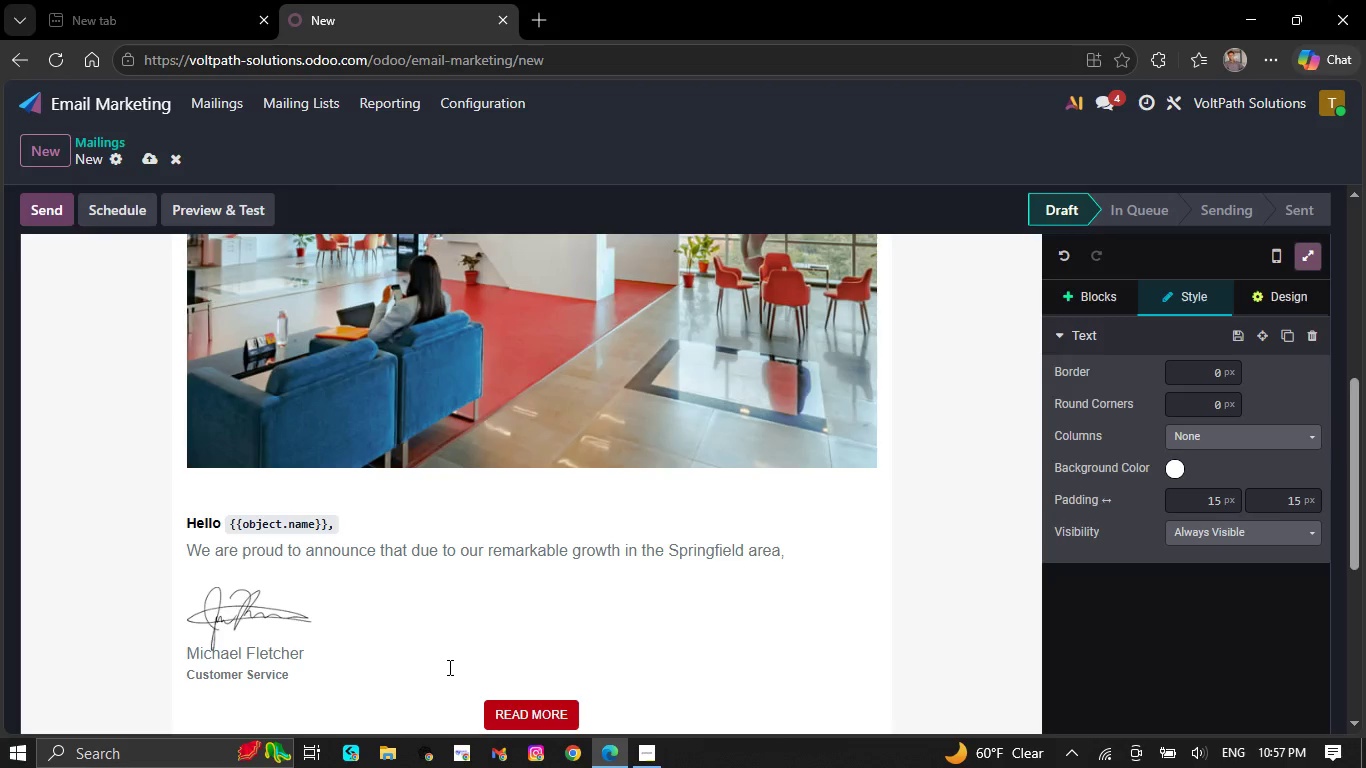 
key(Backspace)
 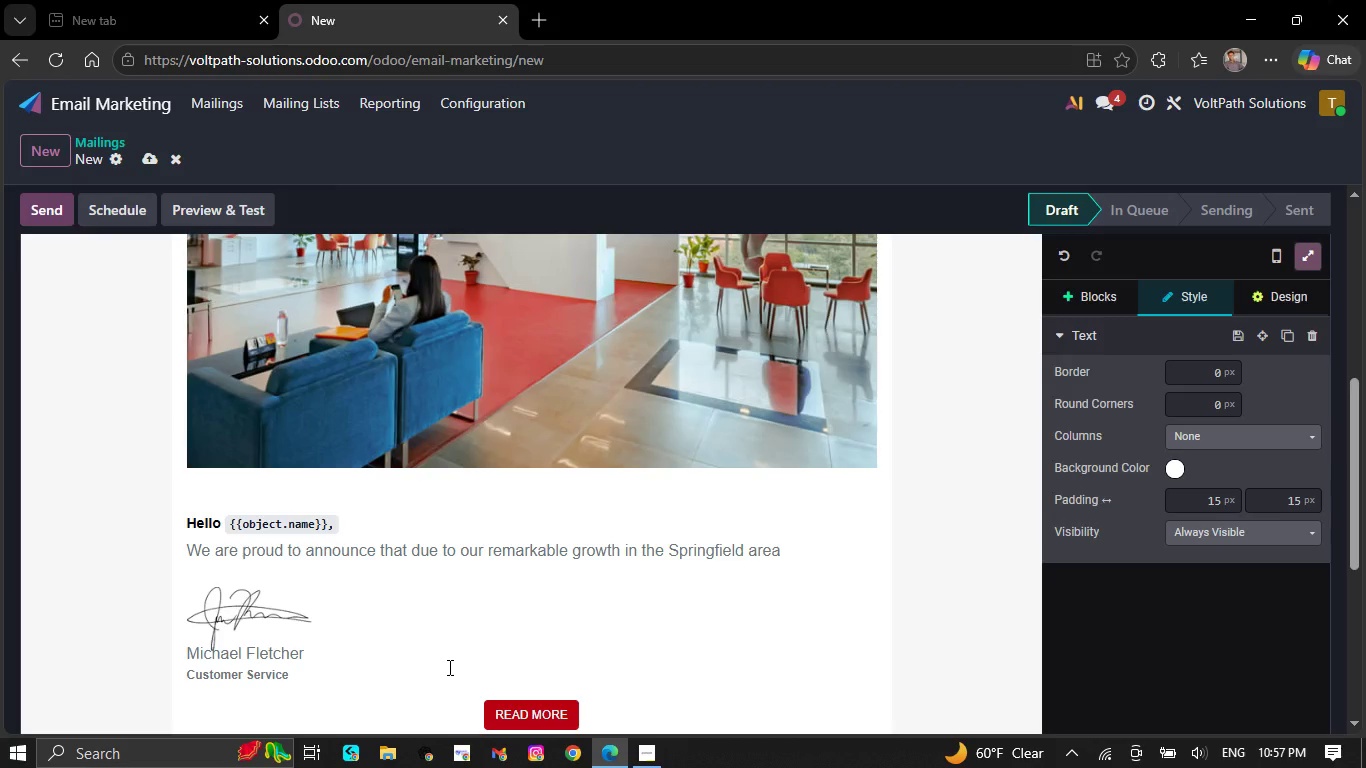 
key(Backspace)
 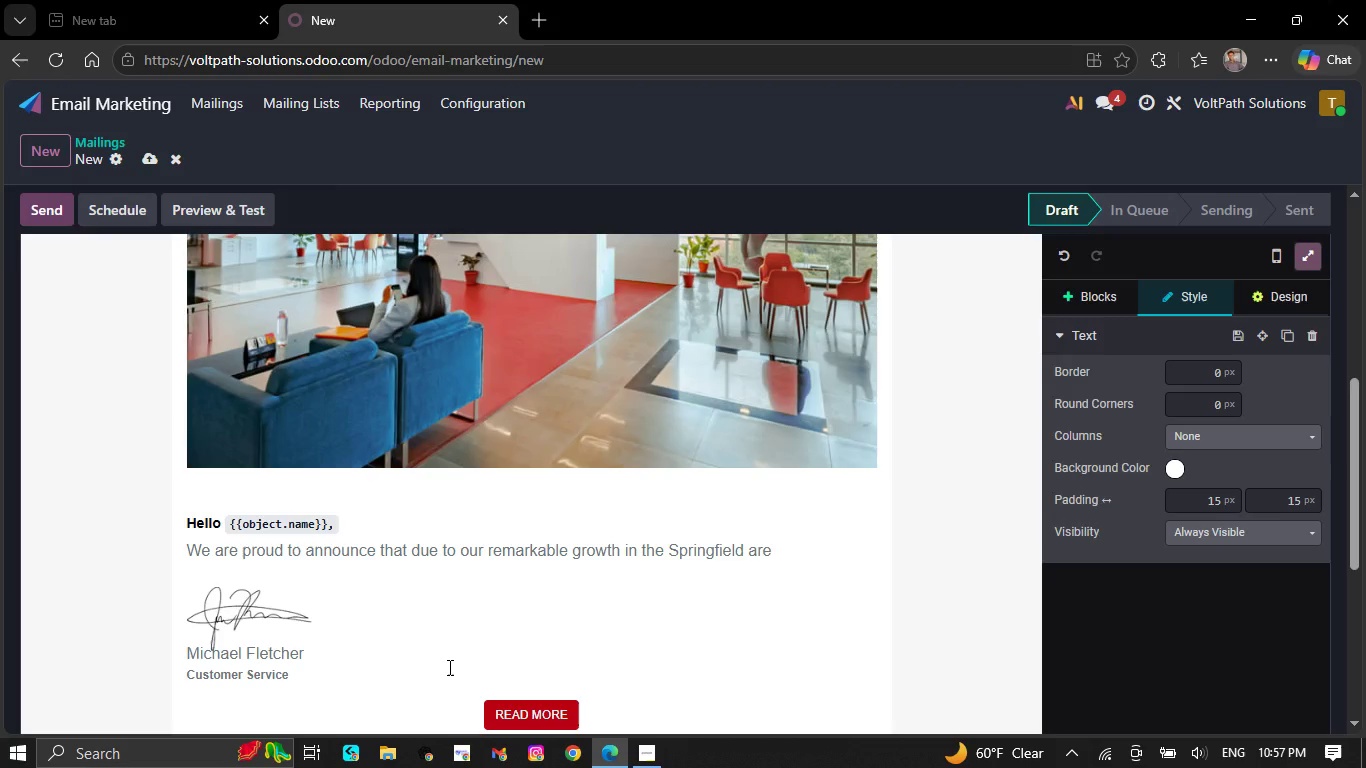 
key(Backspace)
 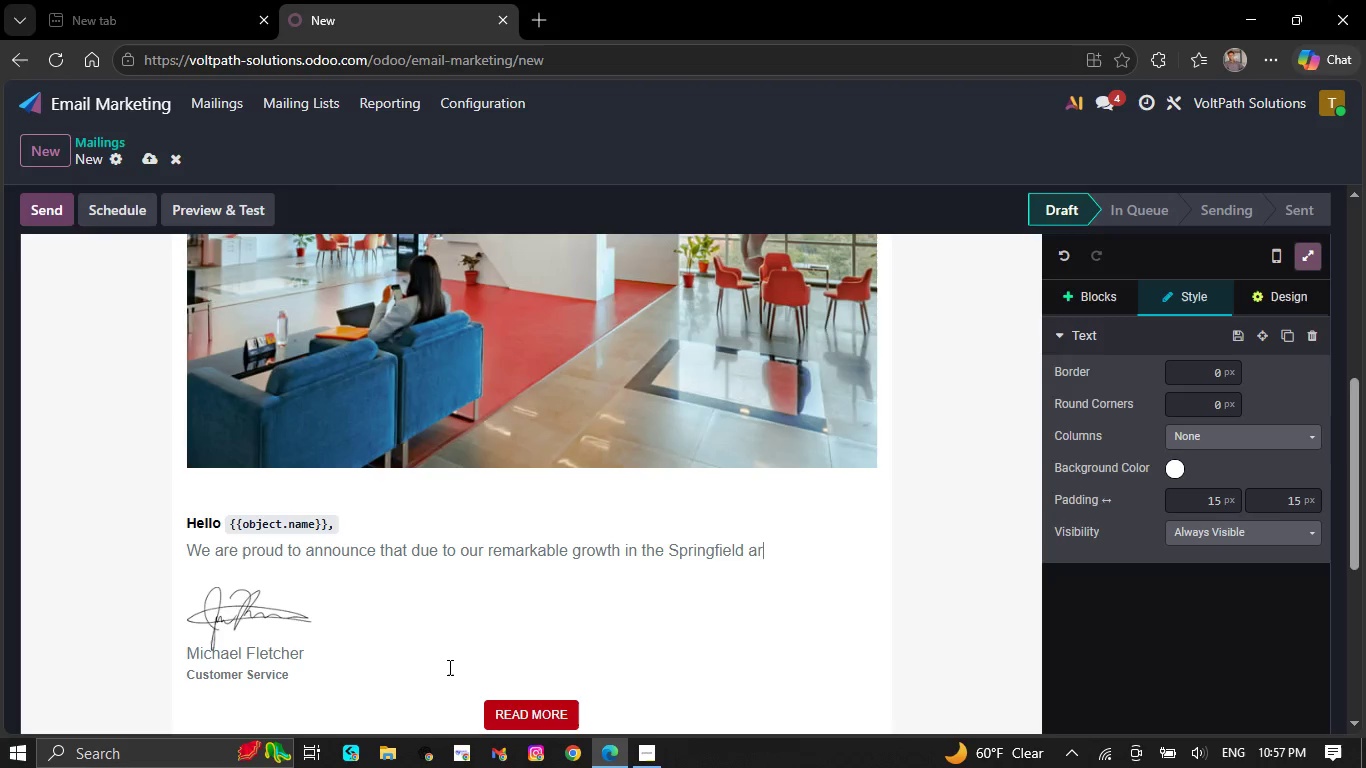 
key(Backspace)
 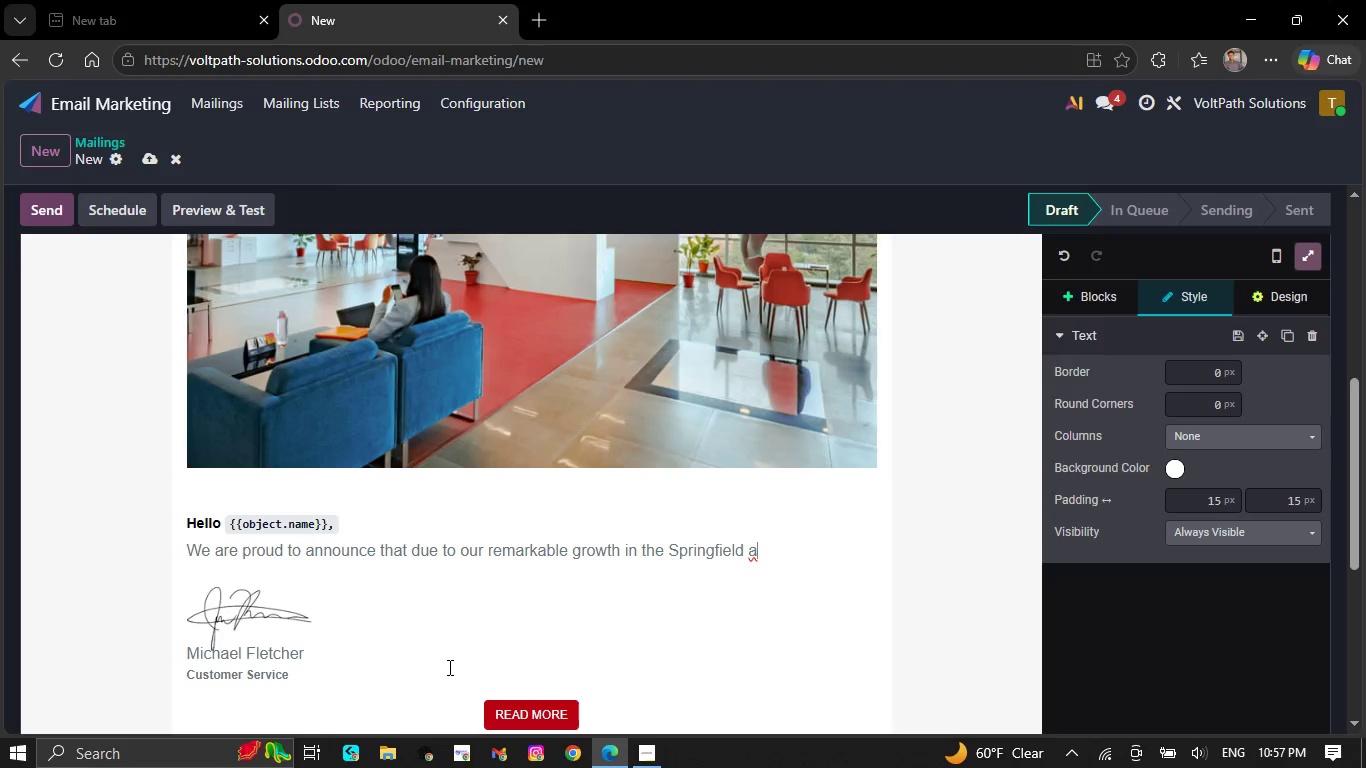 
key(Backspace)
 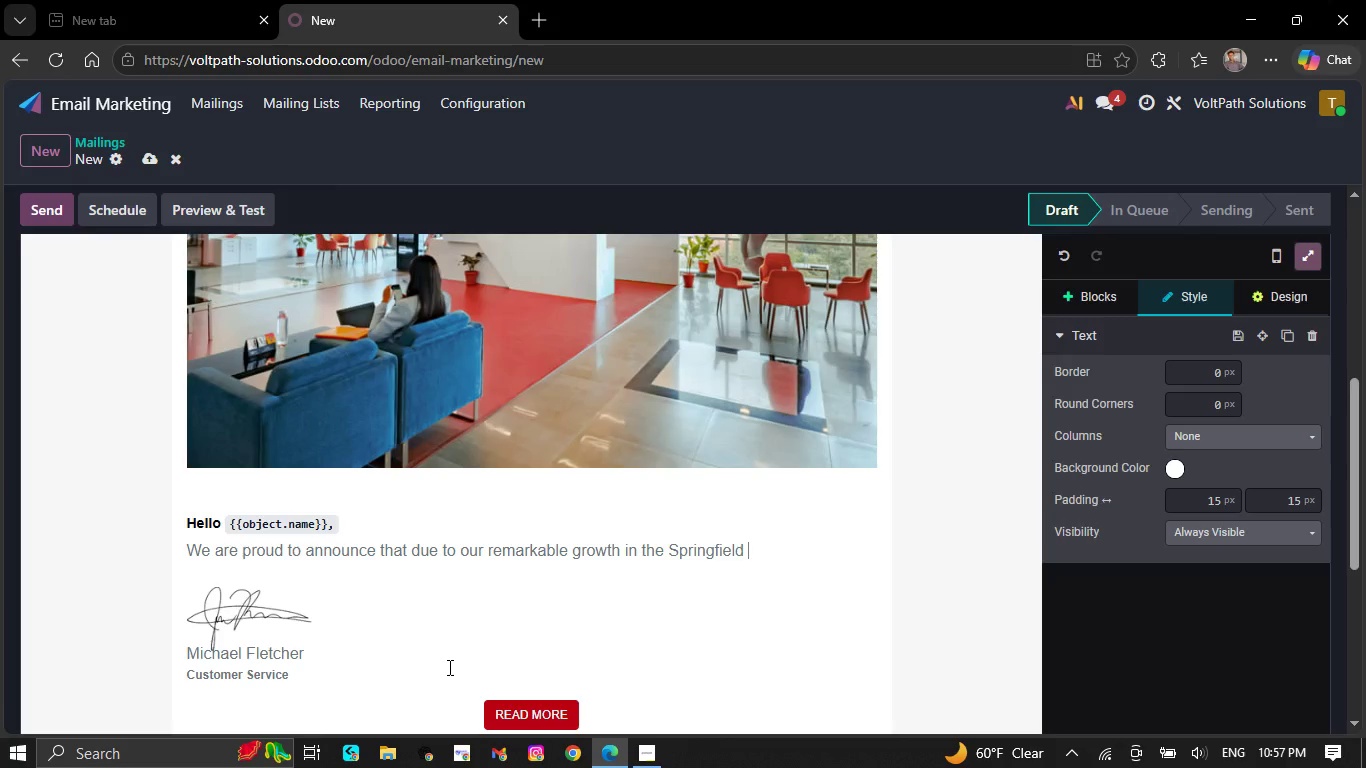 
key(Backspace)
 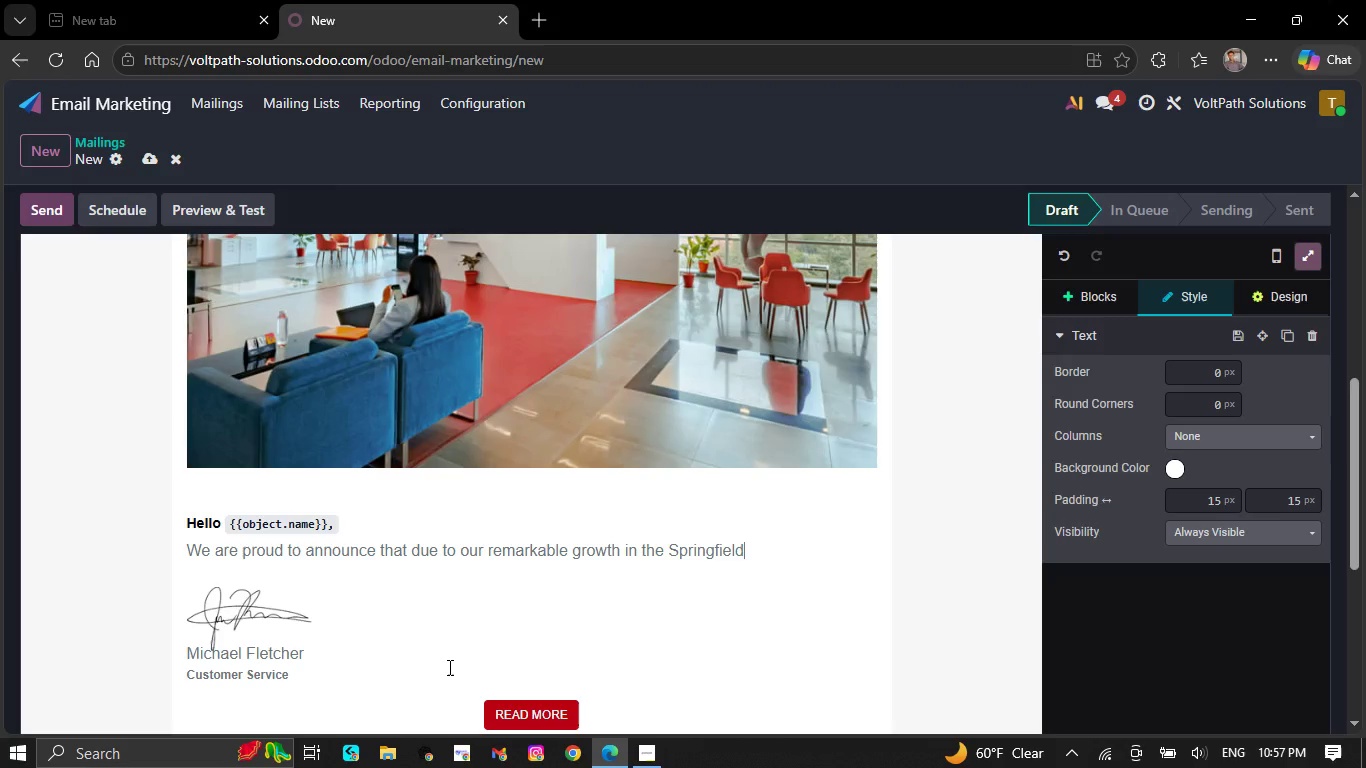 
key(Backspace)
 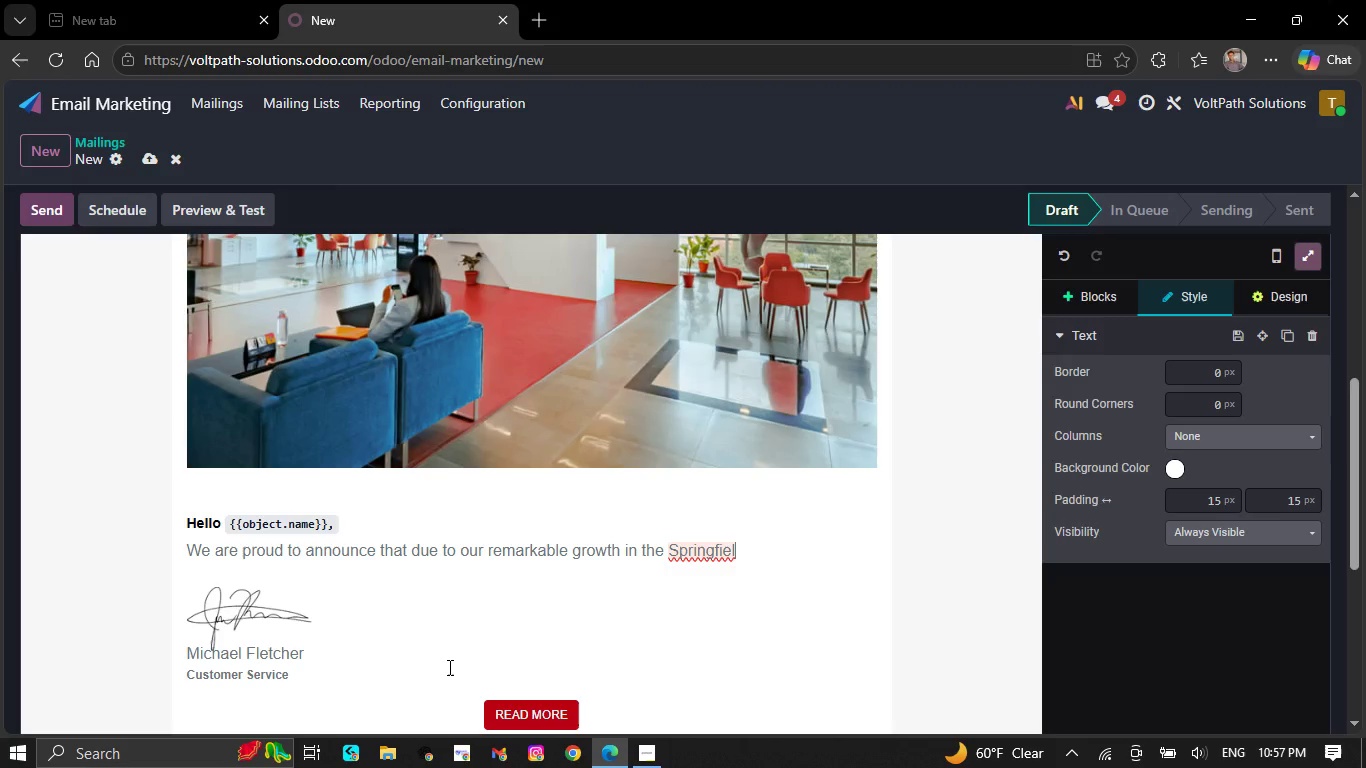 
wait(5.81)
 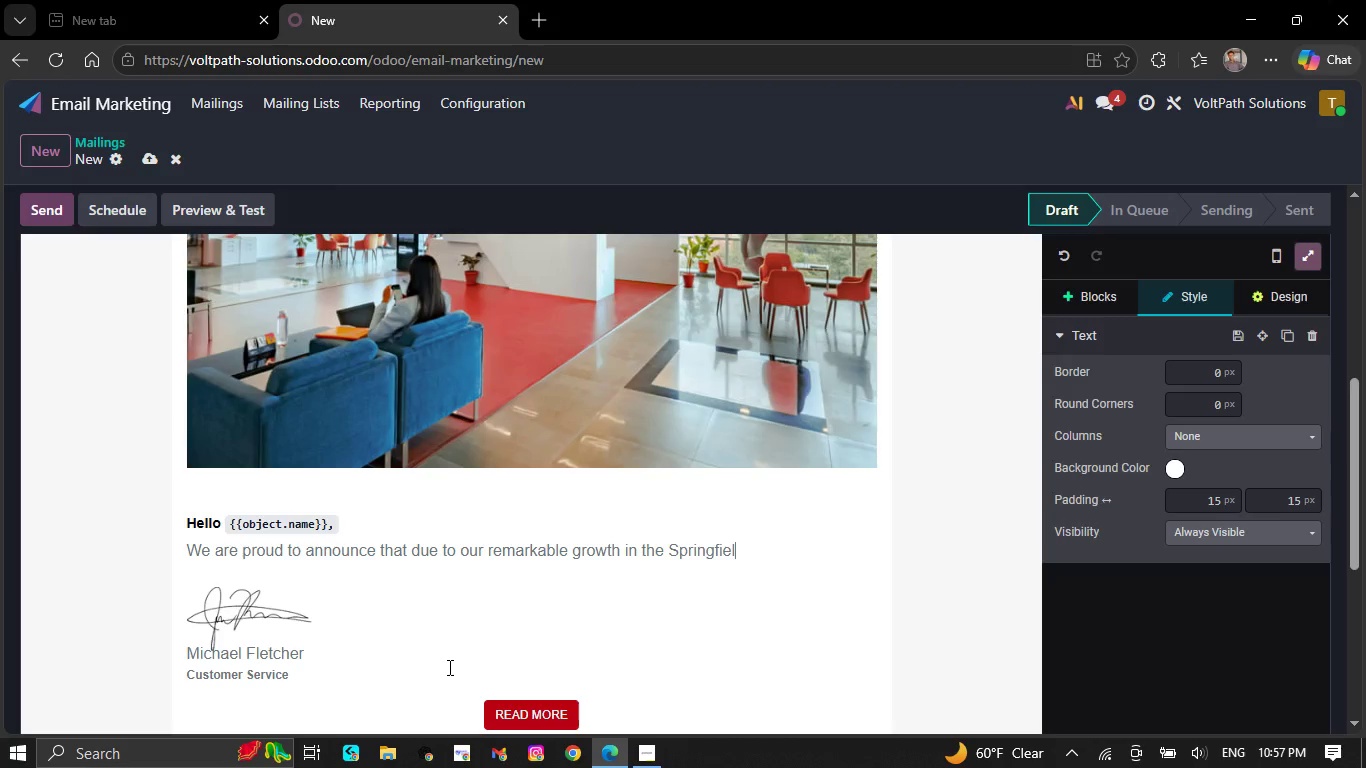 
key(Backspace)
 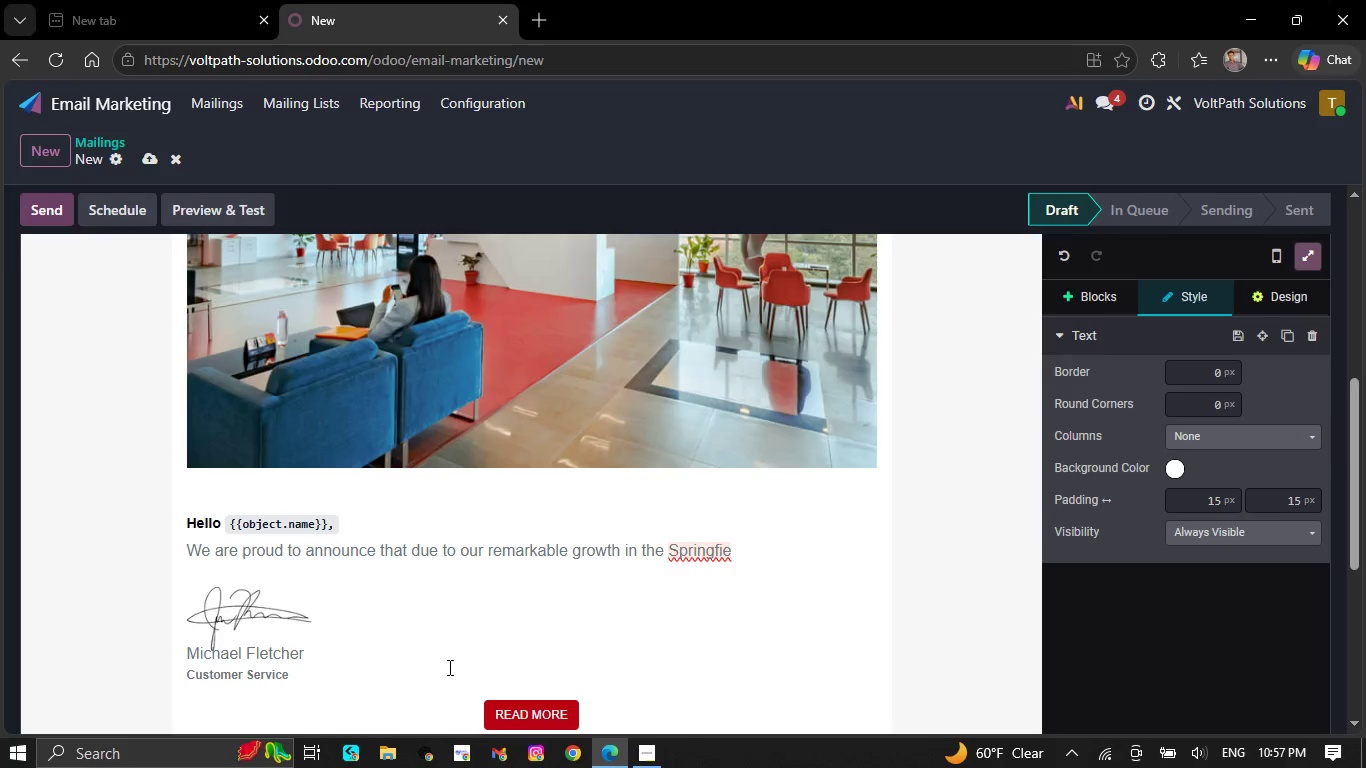 
key(Backspace)
 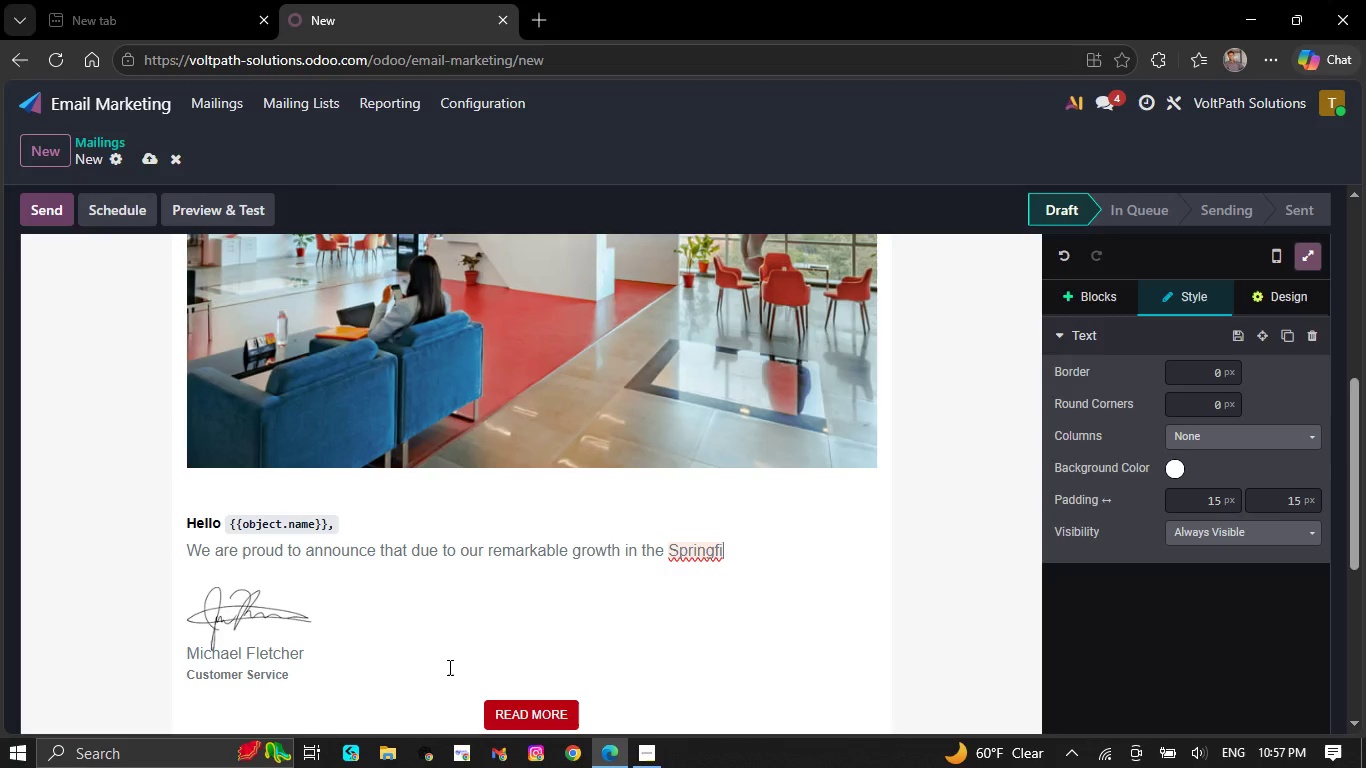 
key(Backspace)
 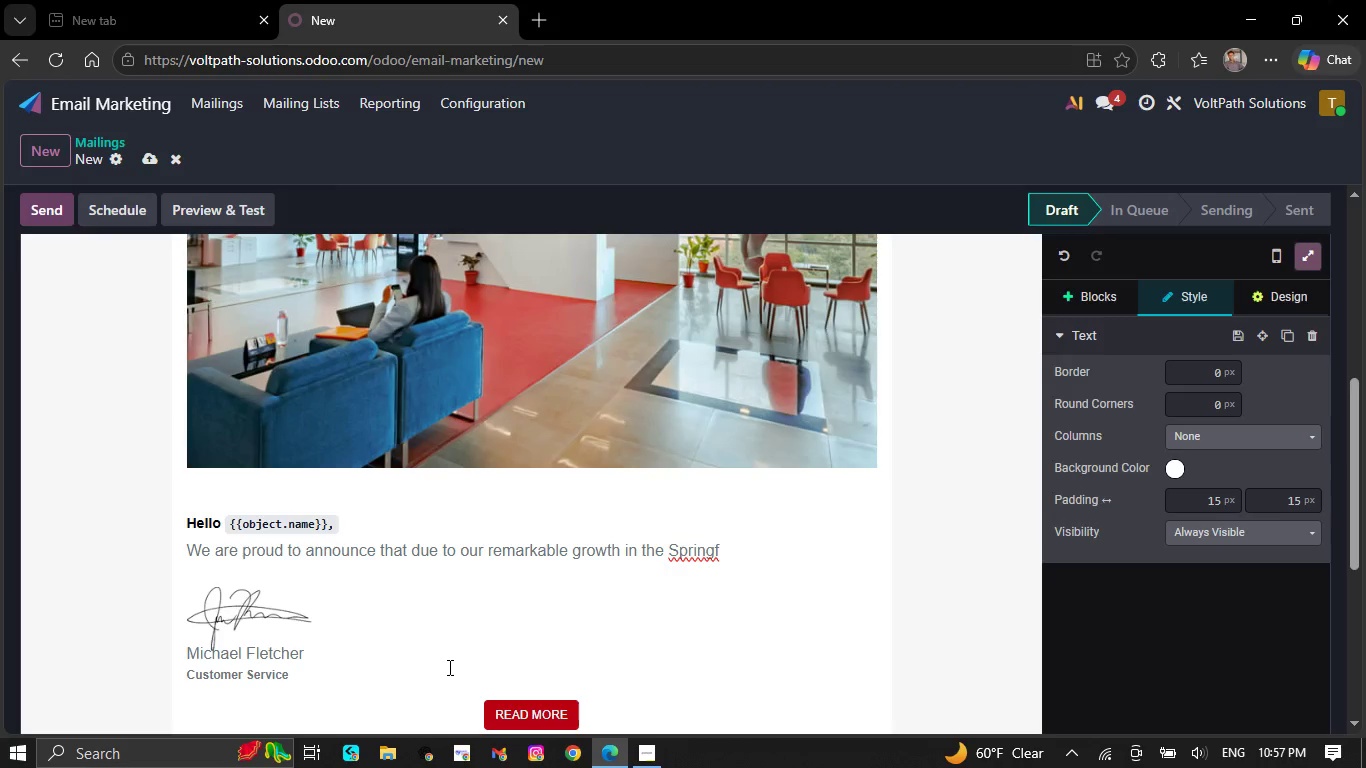 
key(Backspace)
 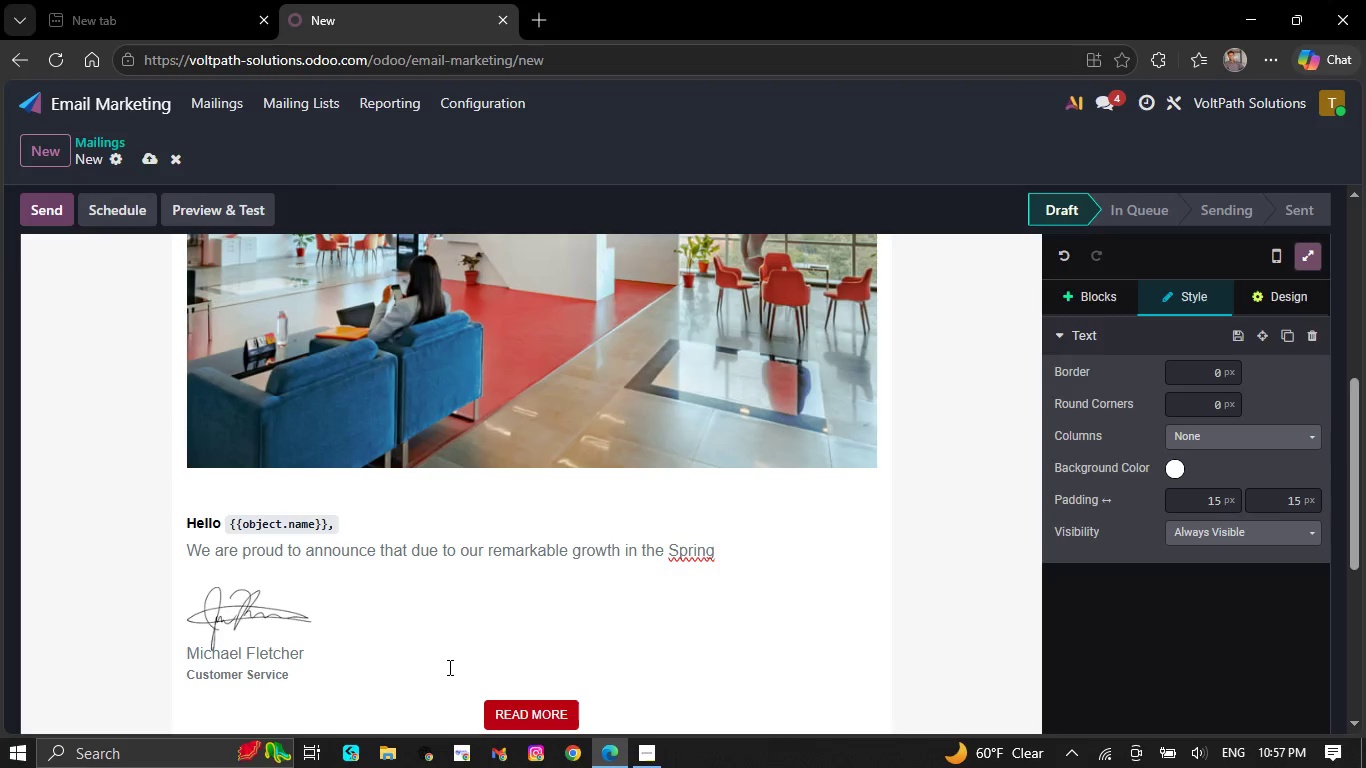 
key(Backspace)
 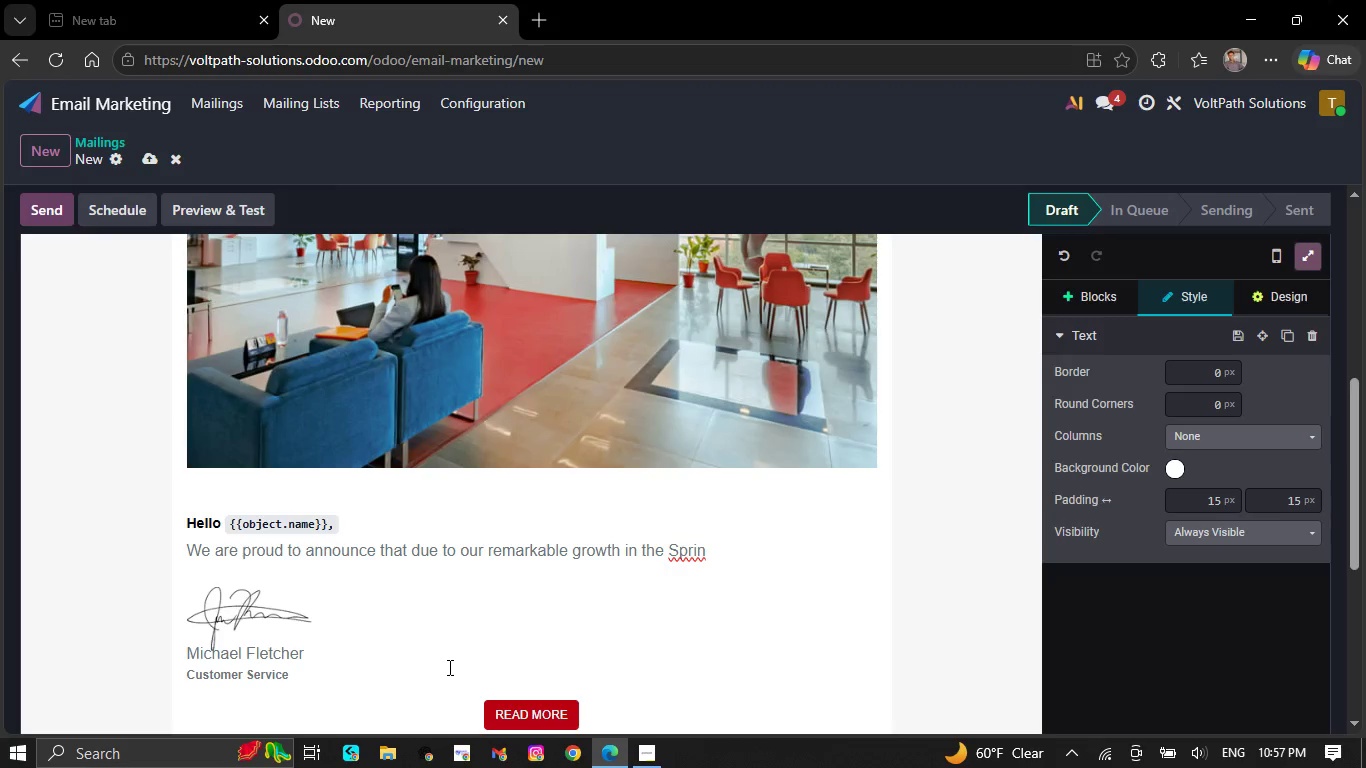 
key(Backspace)
 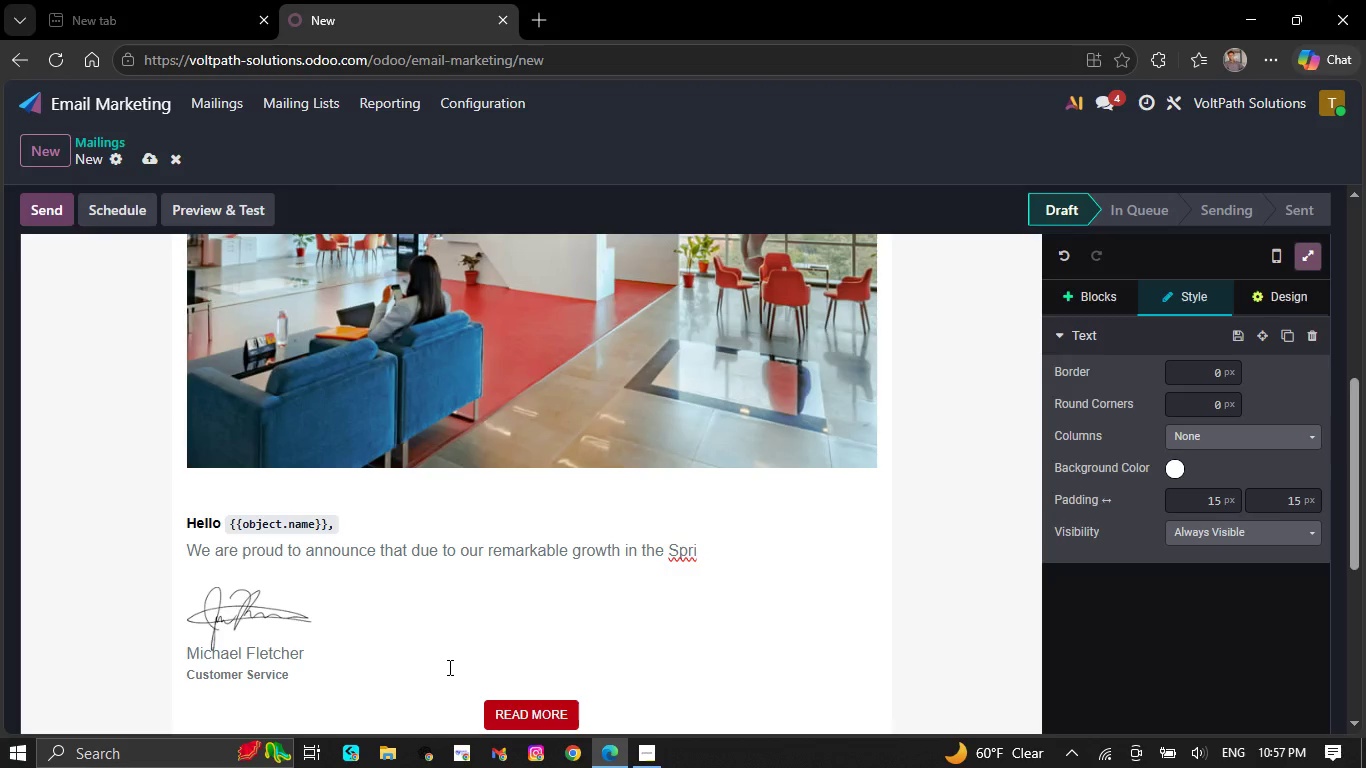 
key(Backspace)
 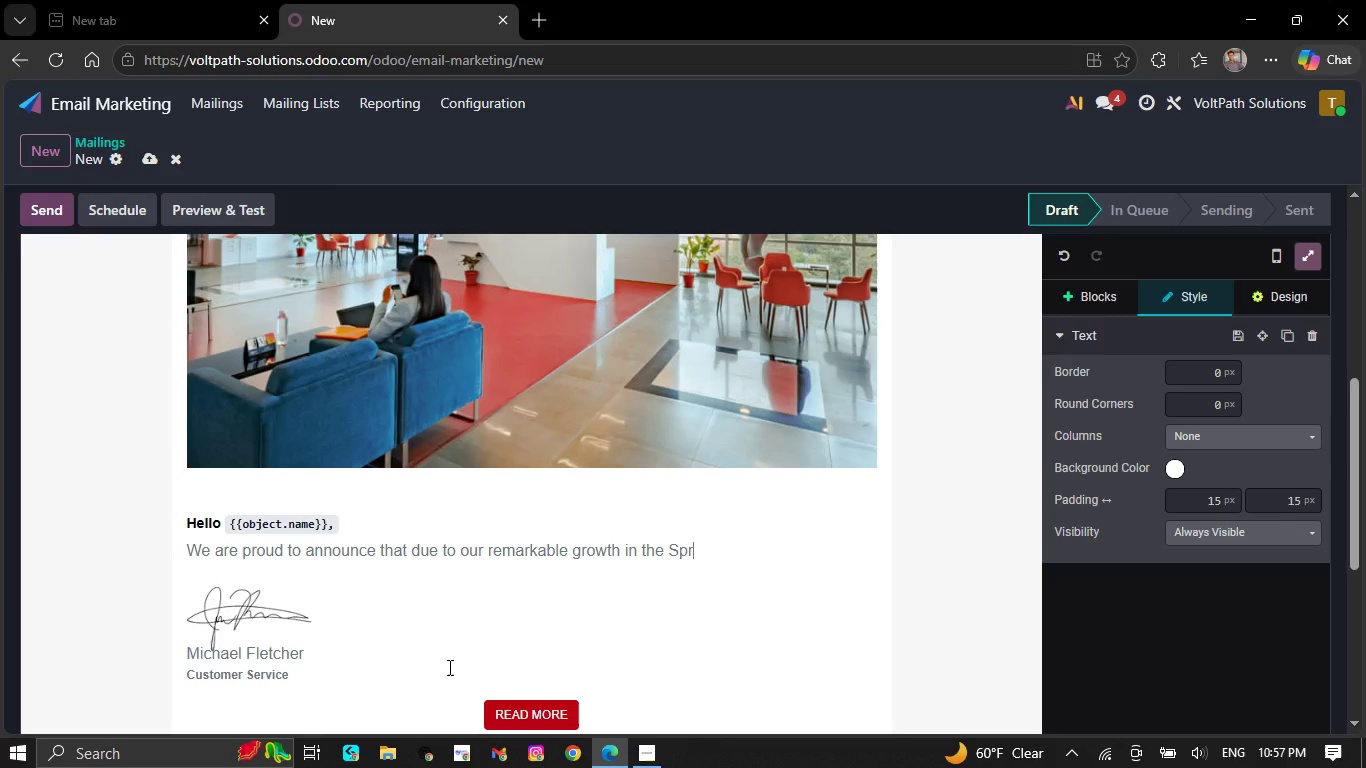 
key(Backspace)
 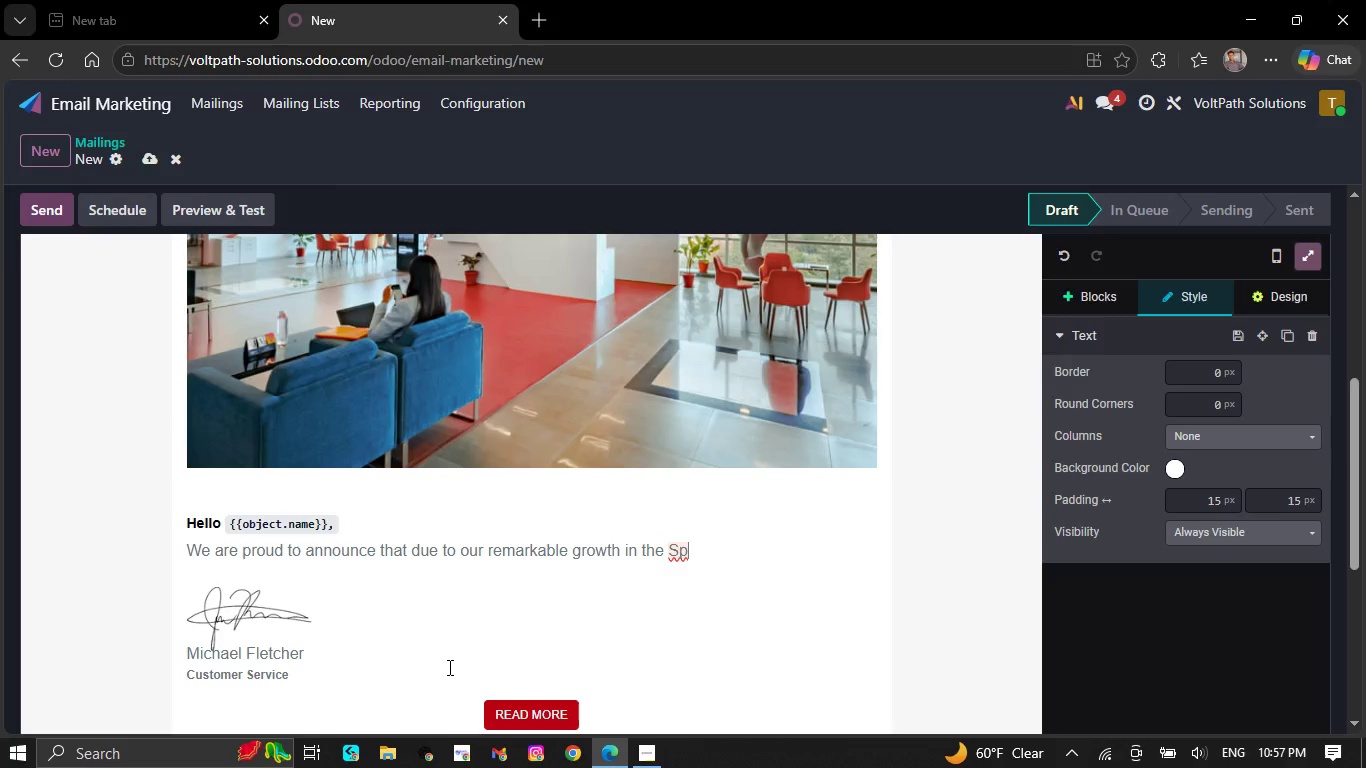 
key(Backspace)
 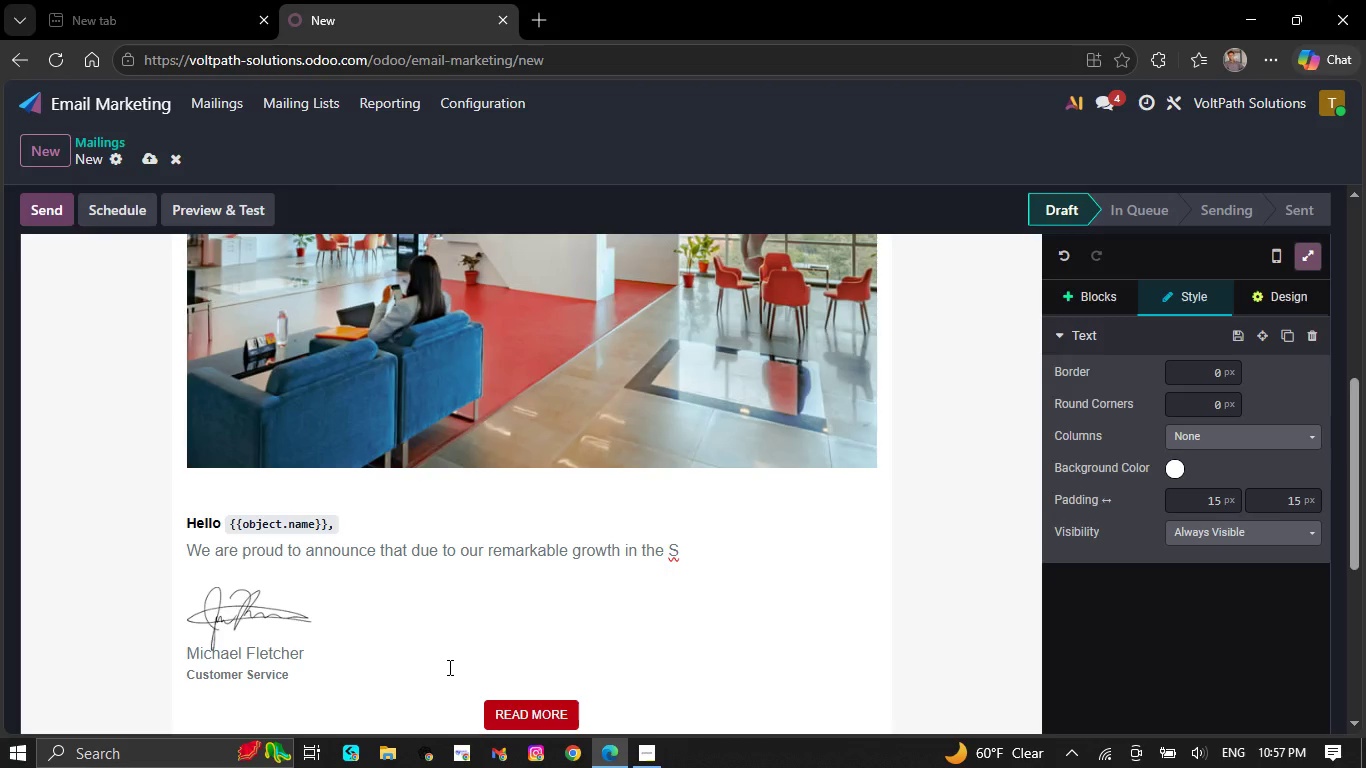 
key(Backspace)
 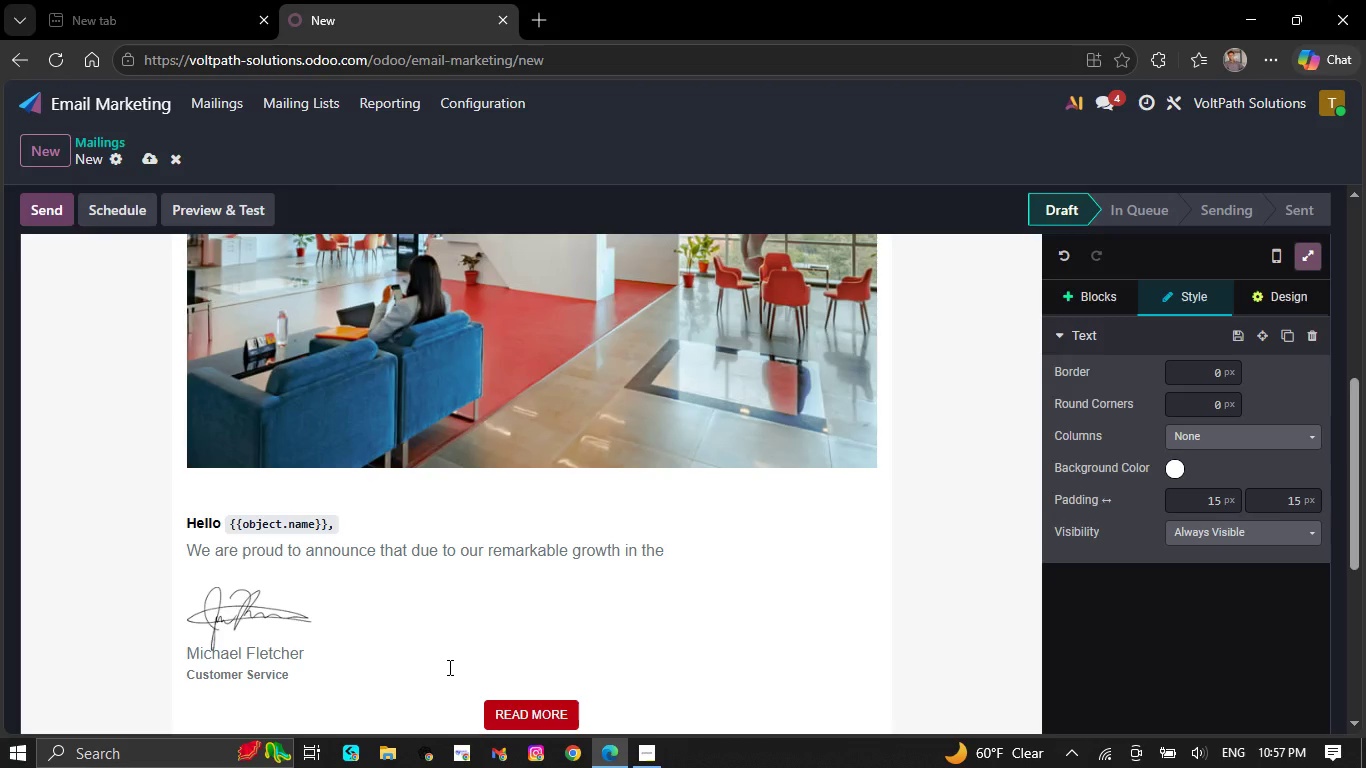 
key(Backspace)
 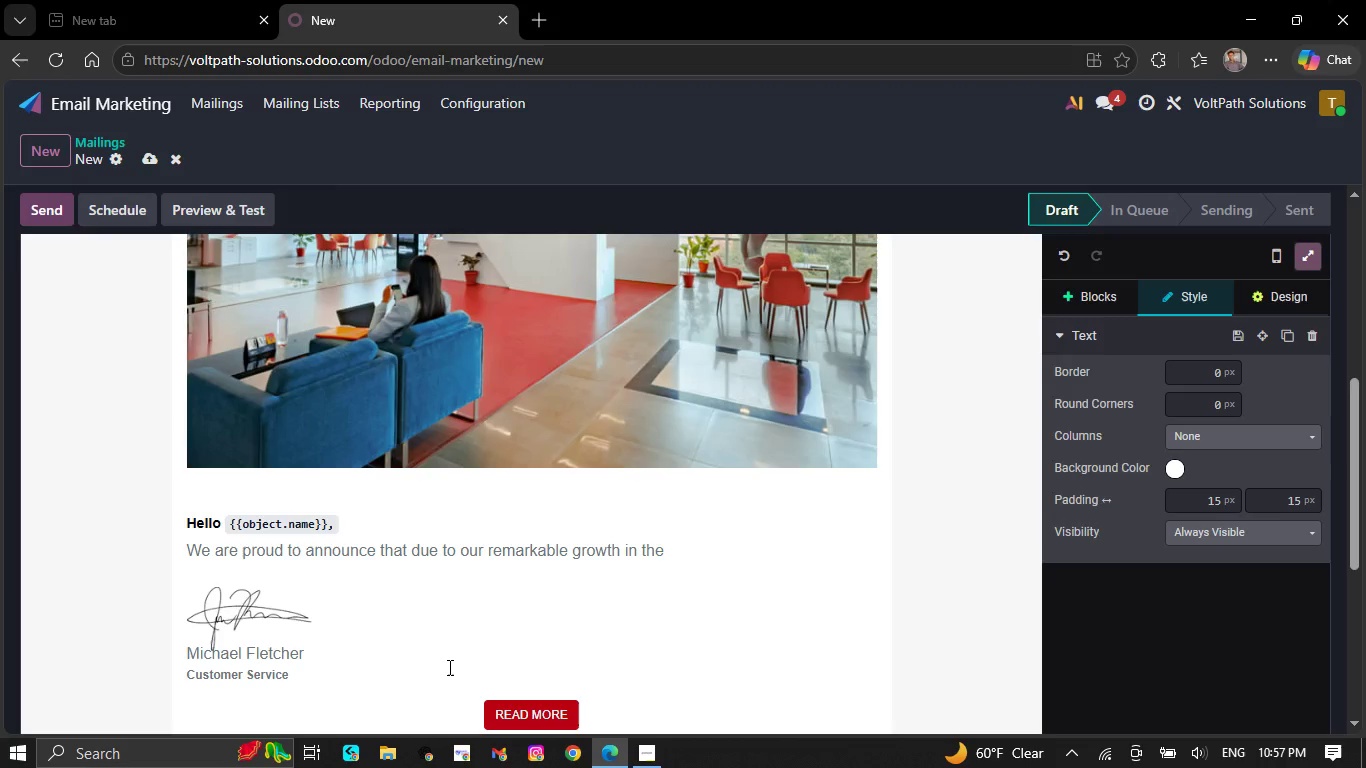 
key(Backspace)
 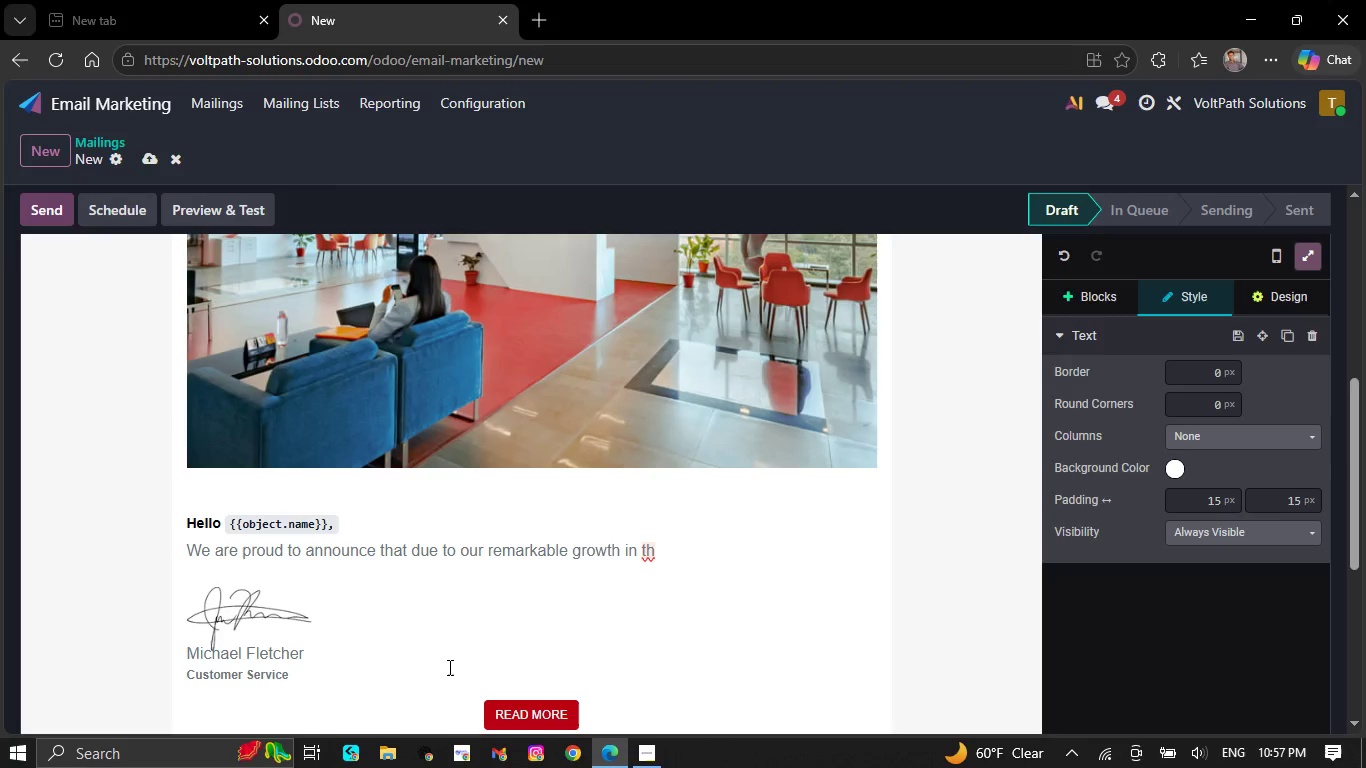 
key(Backspace)
 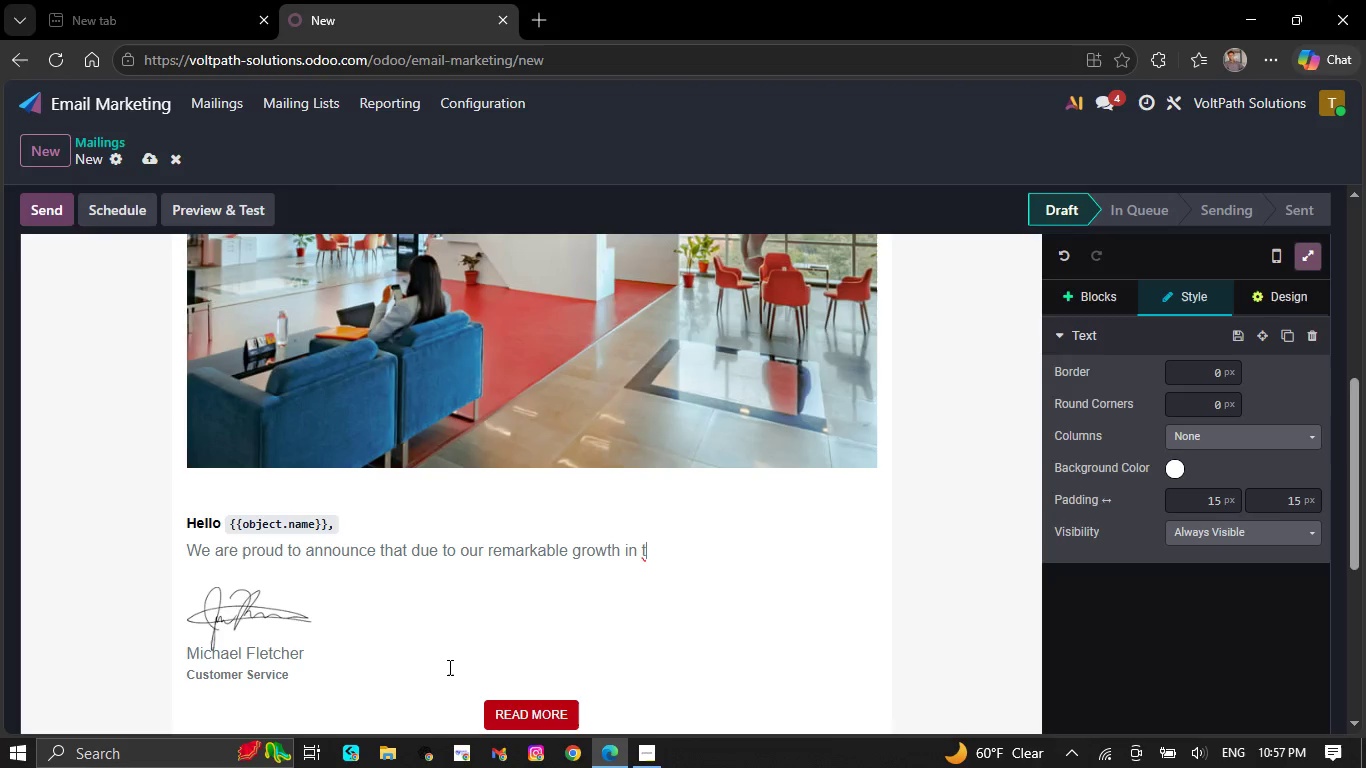 
key(Backspace)
 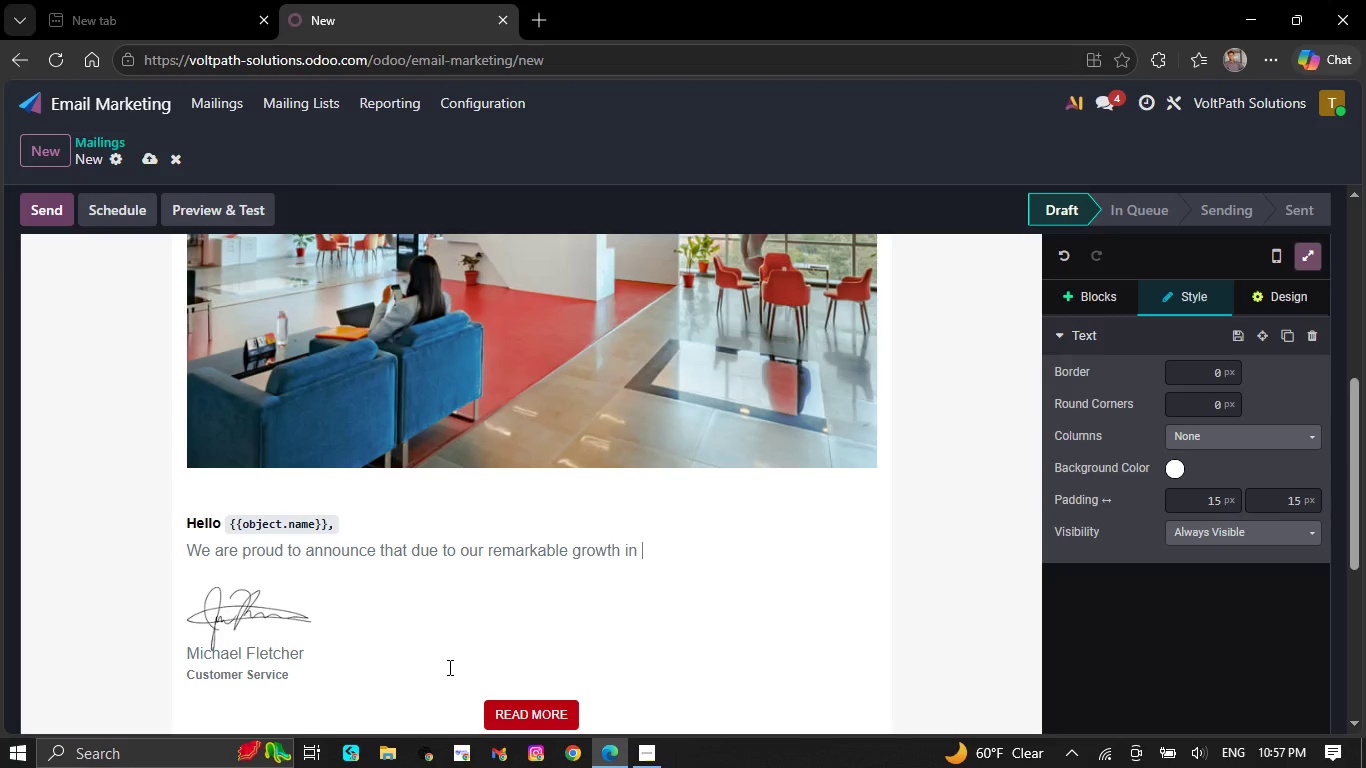 
key(Backspace)
 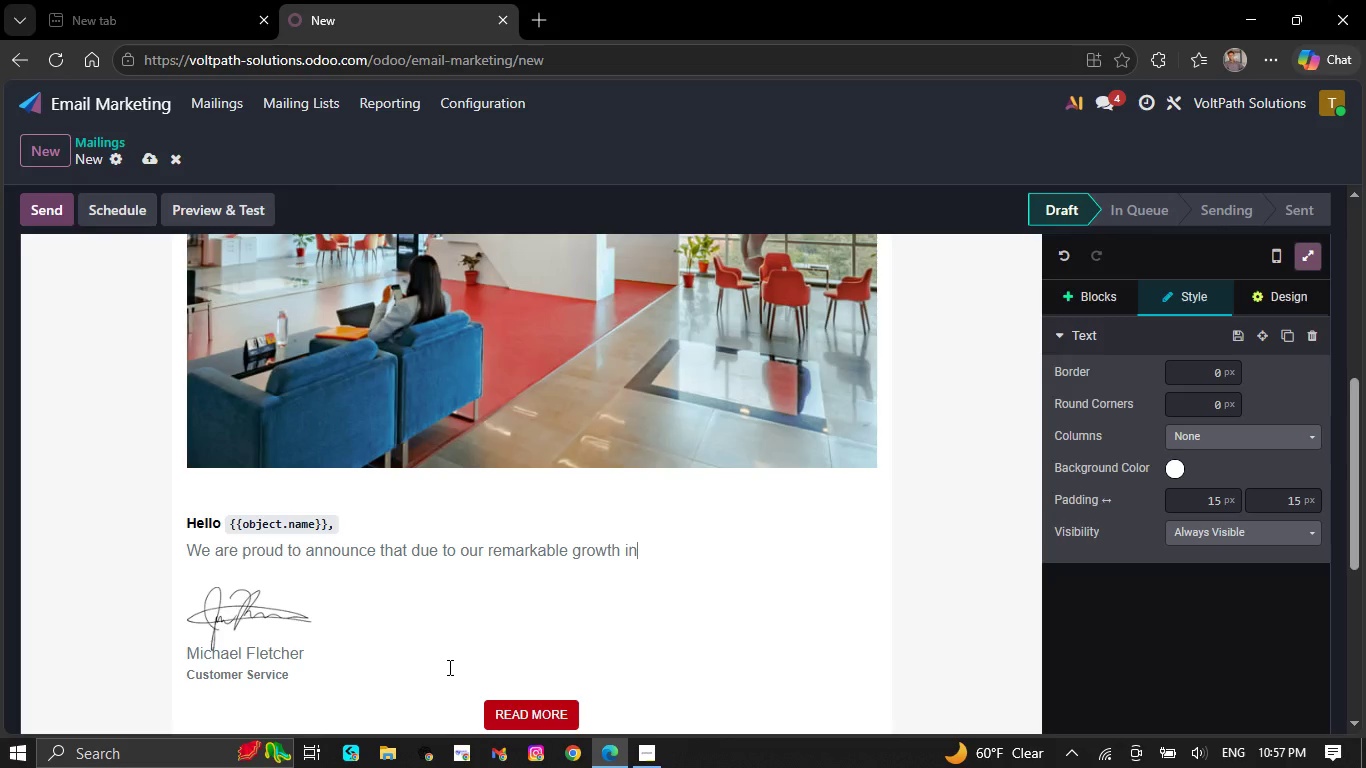 
key(Backspace)
 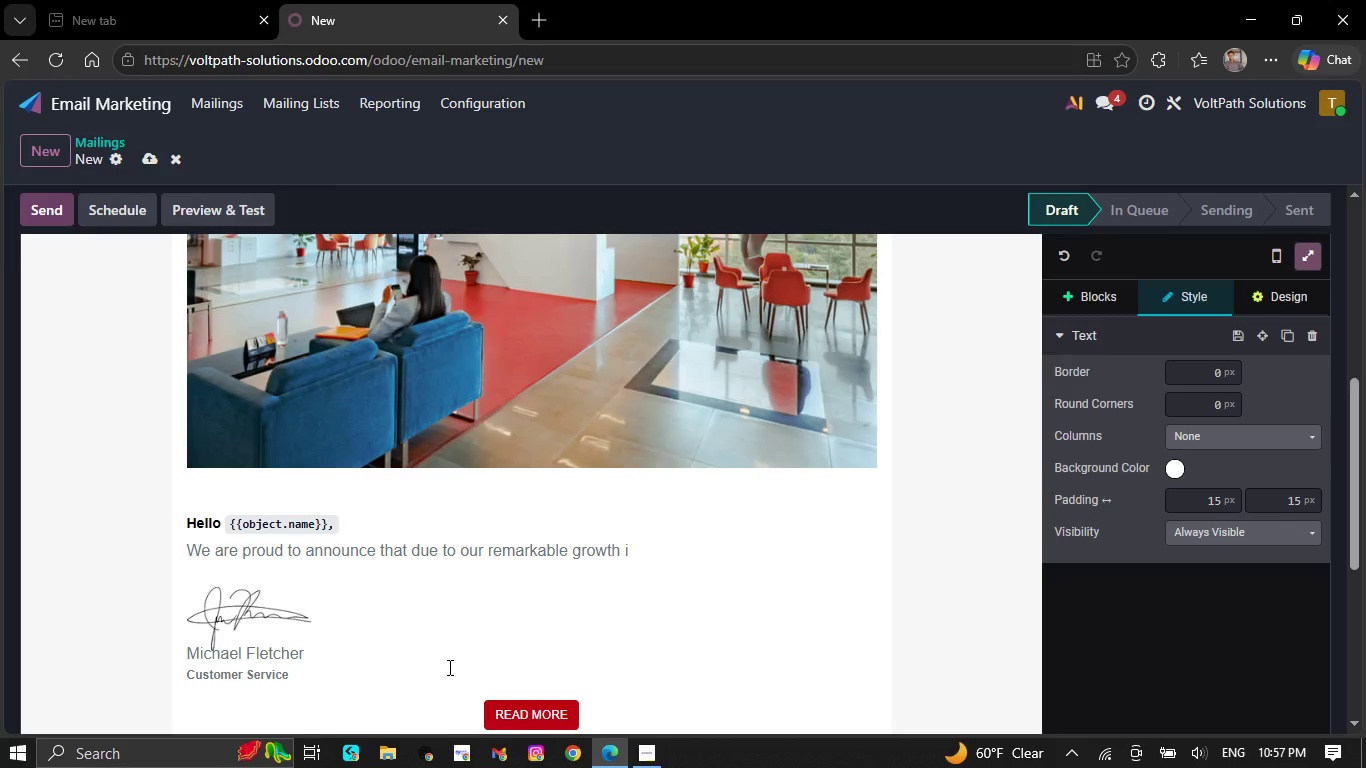 
key(Backspace)
 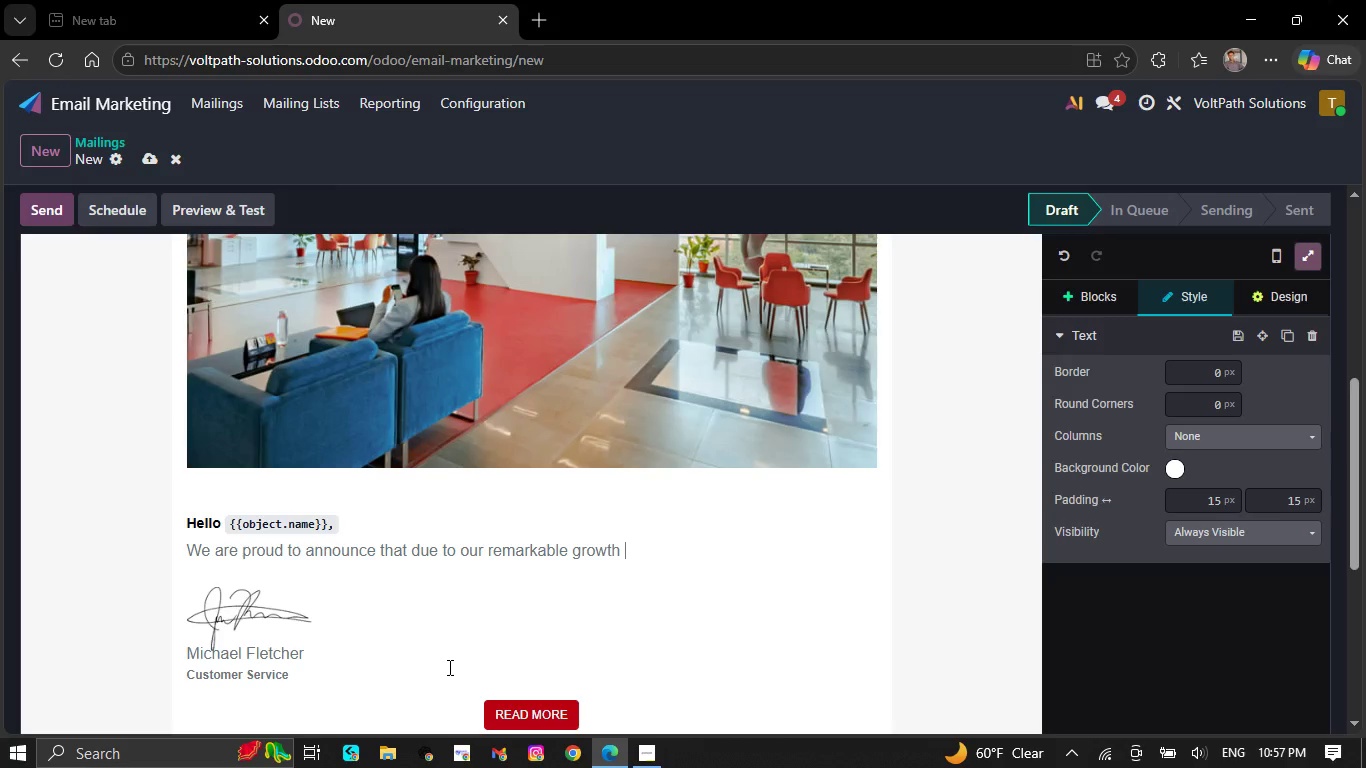 
key(Backspace)
 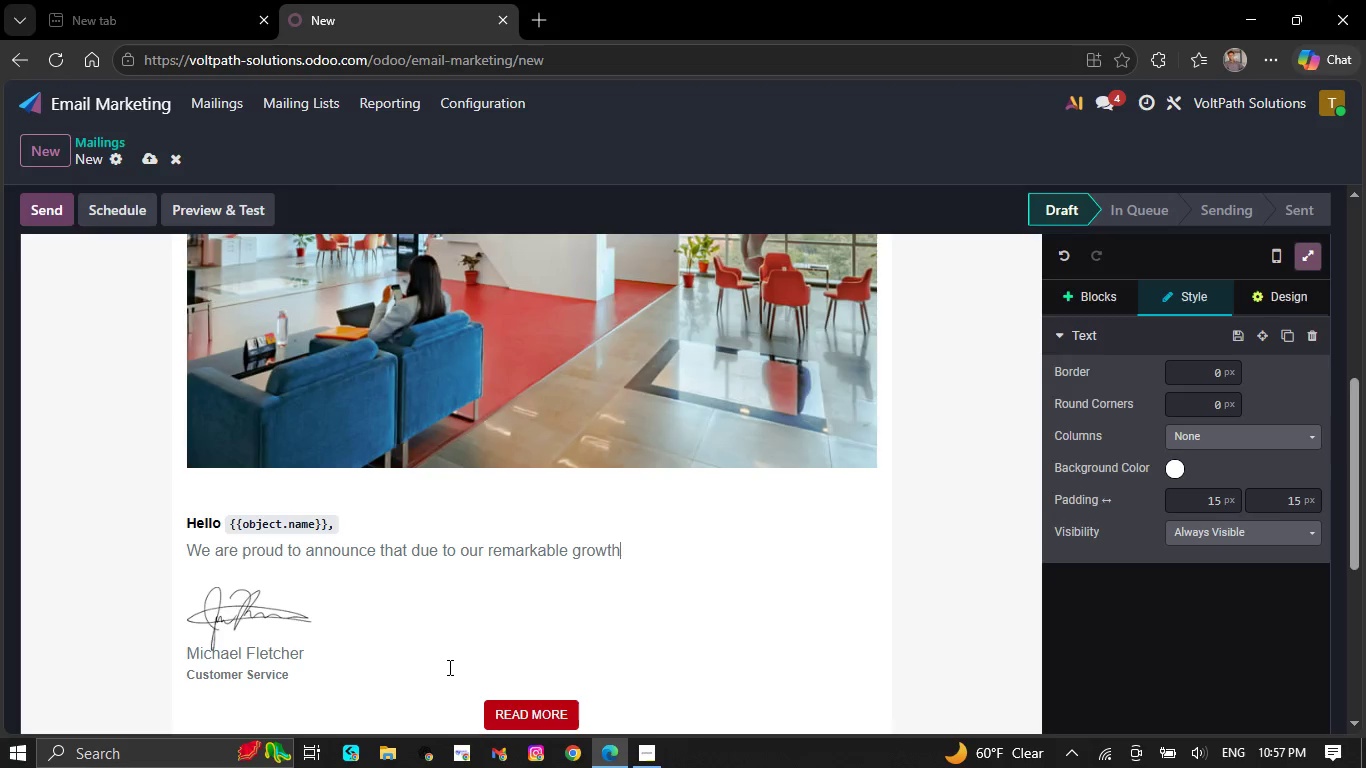 
key(Backspace)
 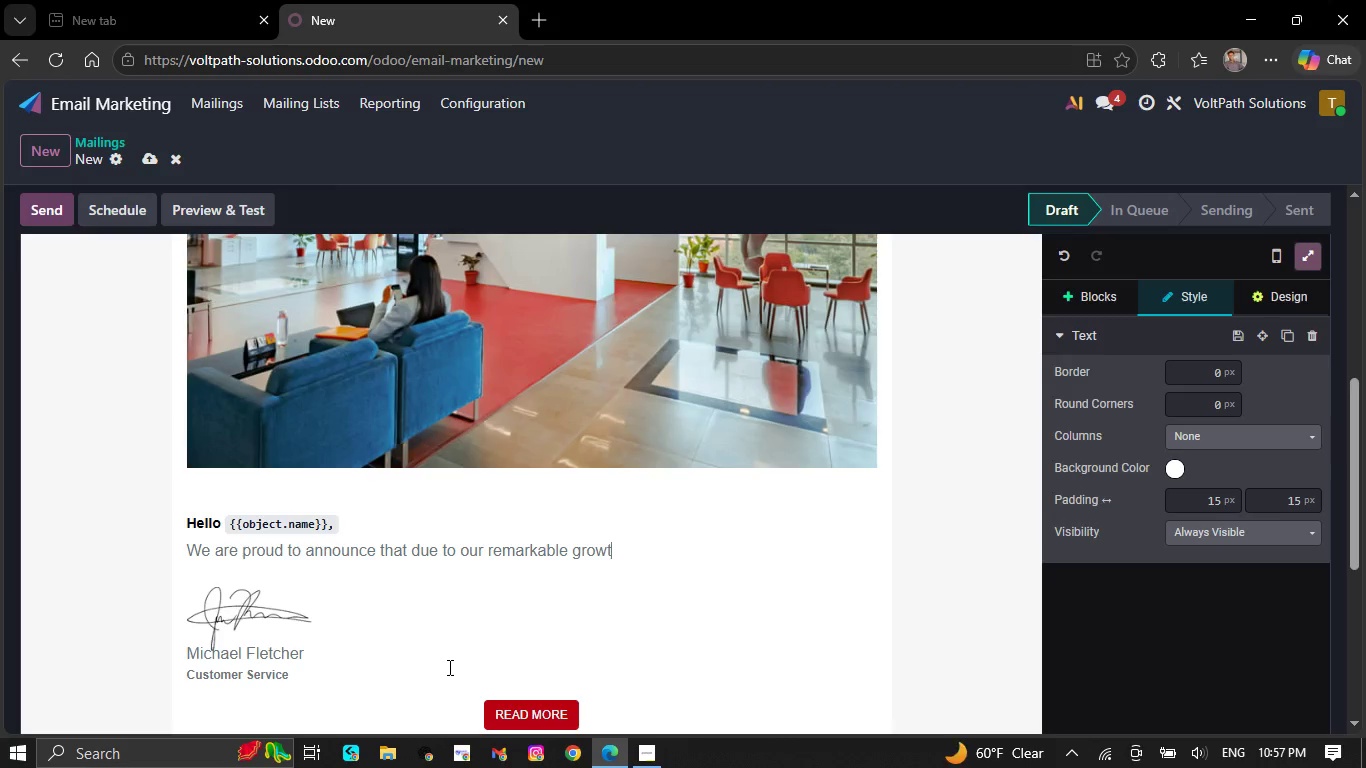 
key(Backspace)
 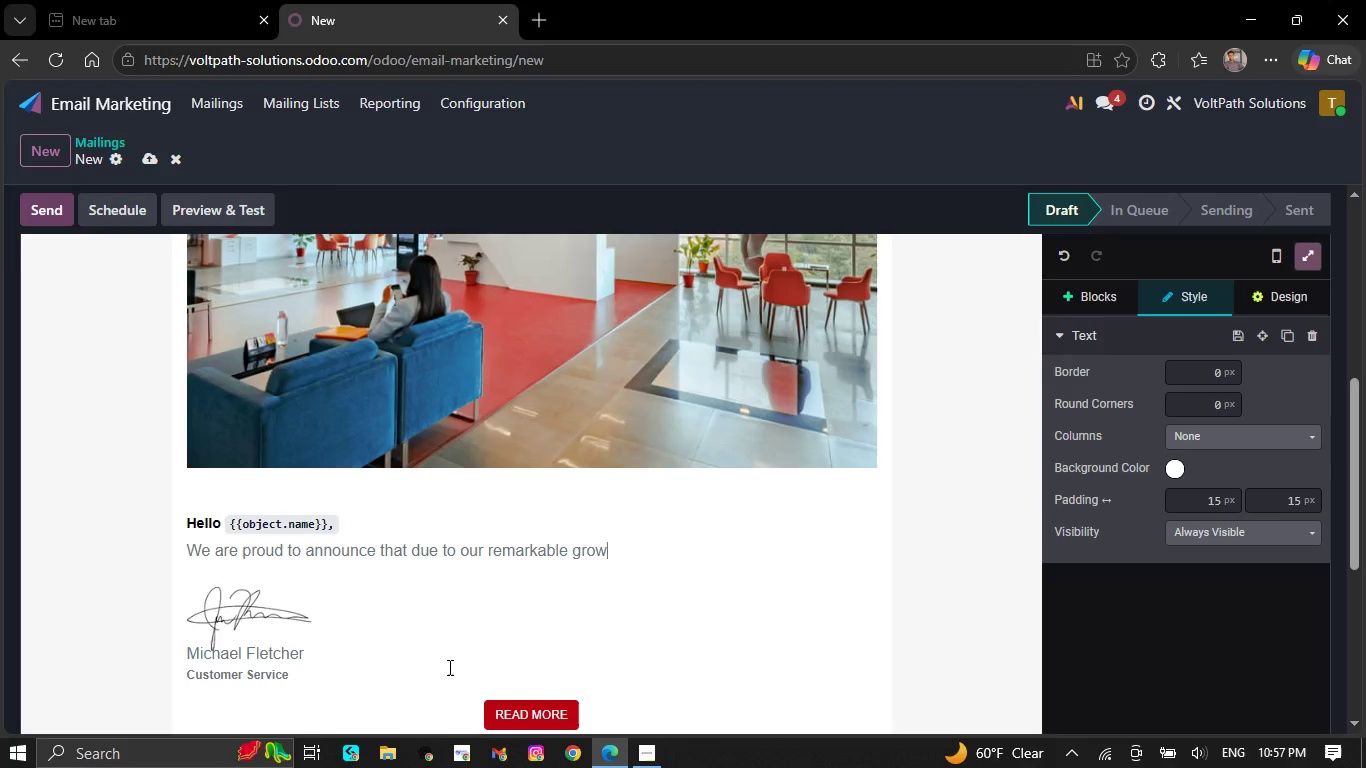 
key(Backspace)
 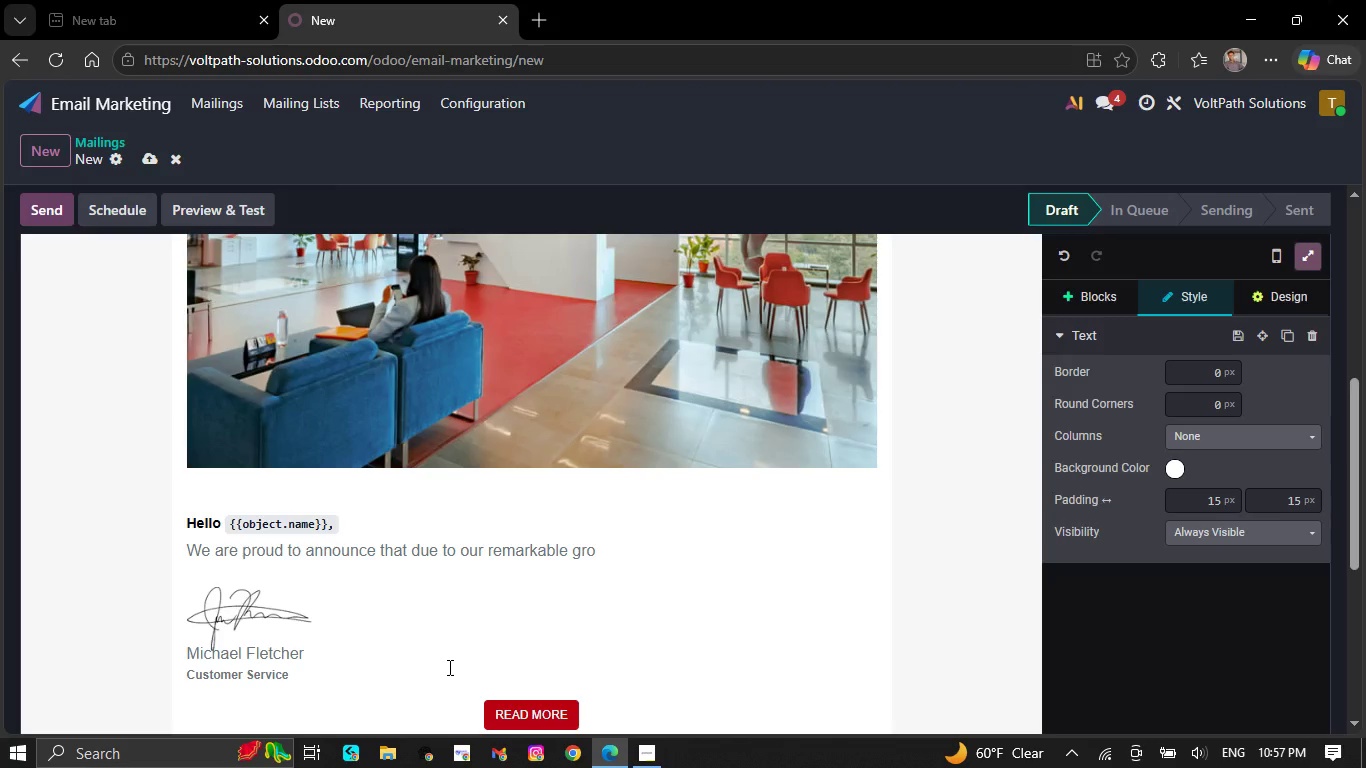 
key(Backspace)
 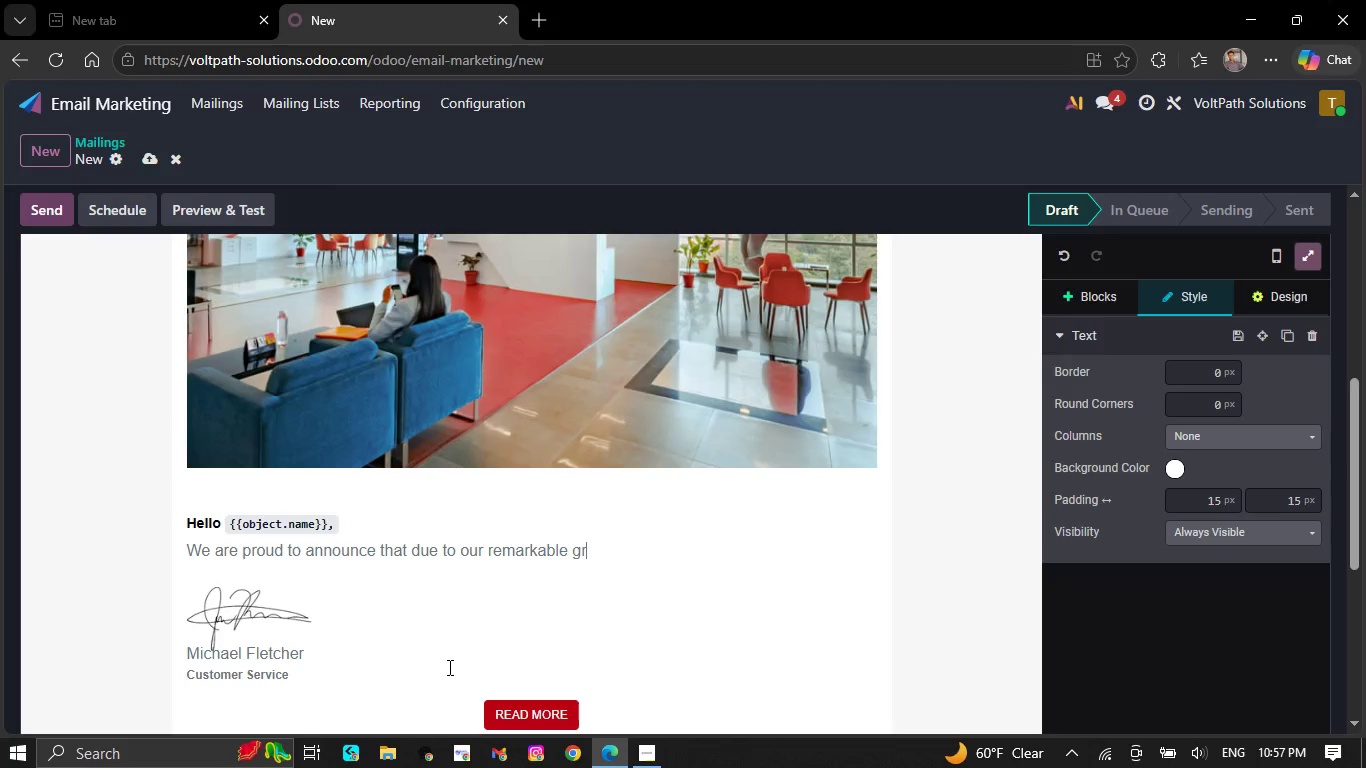 
key(Backspace)
 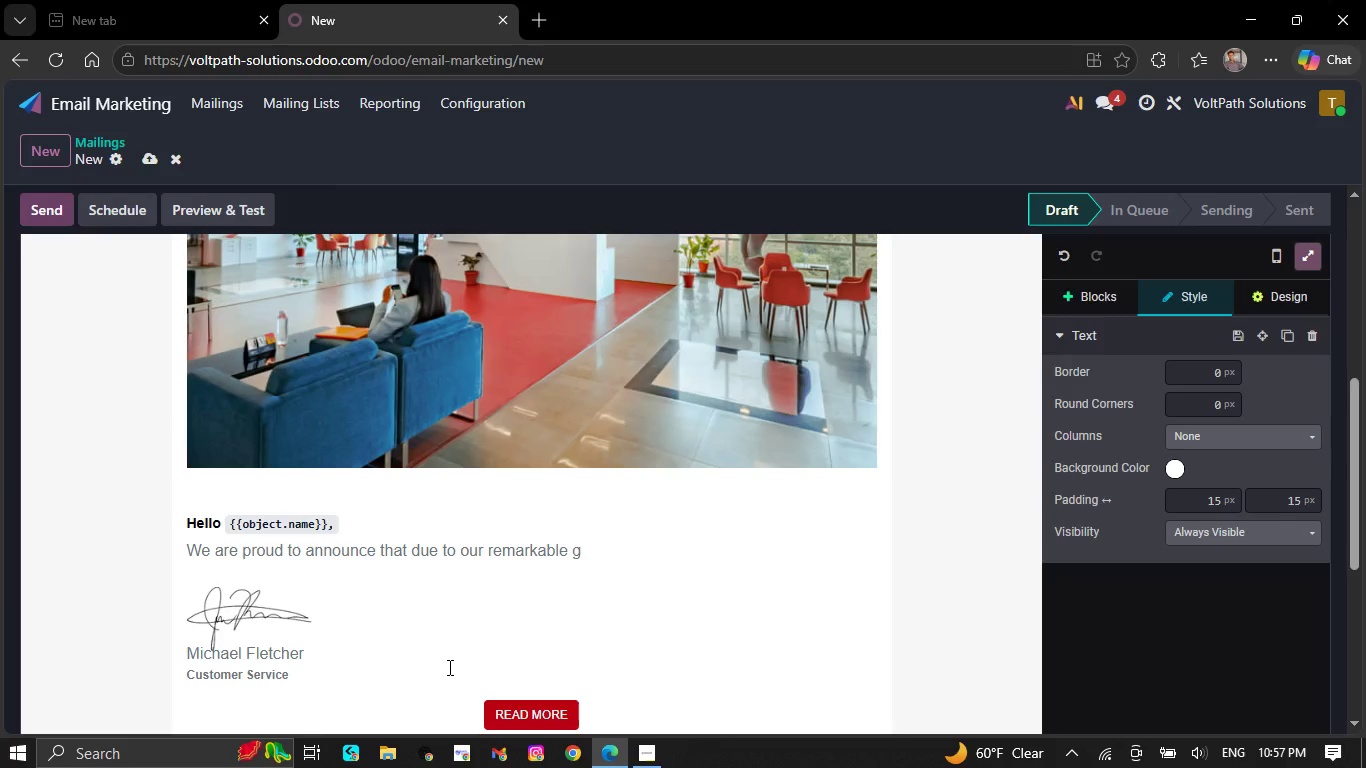 
key(Backspace)
 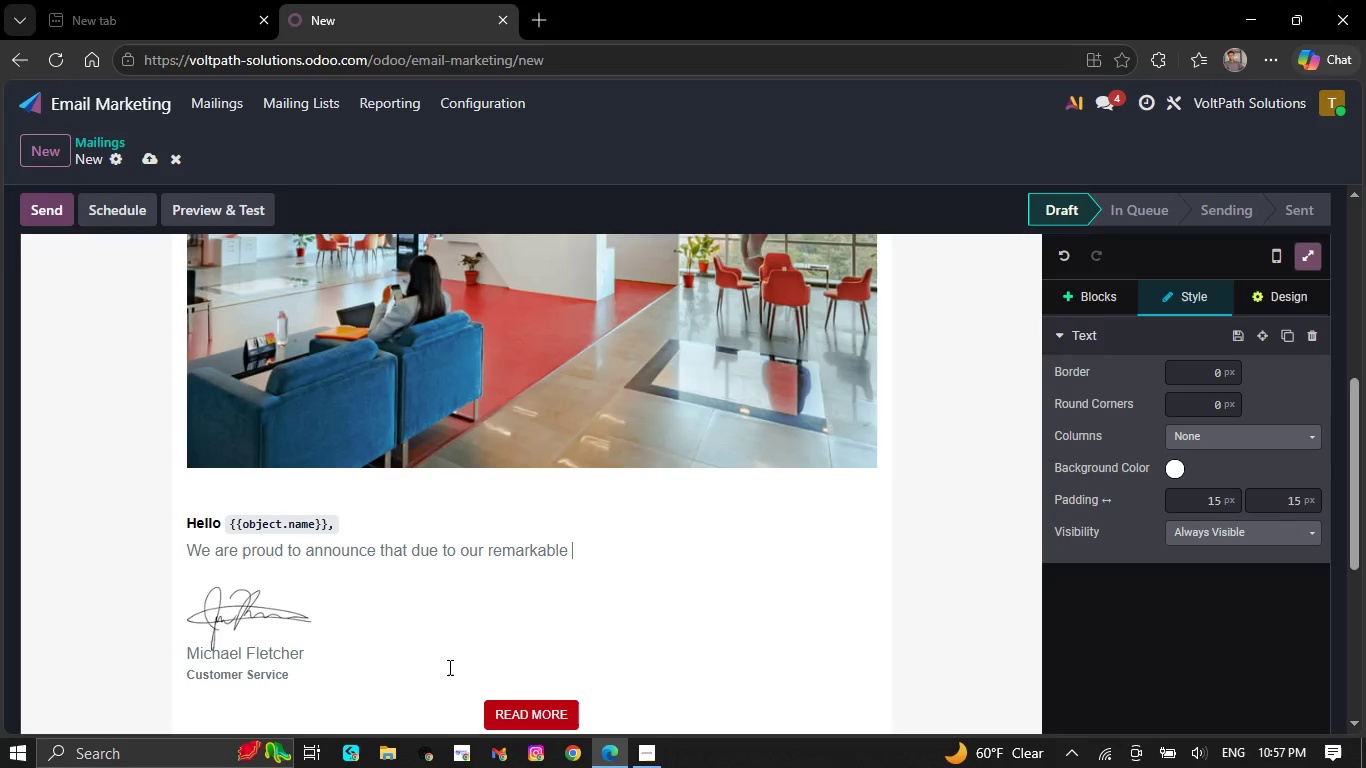 
key(Backspace)
 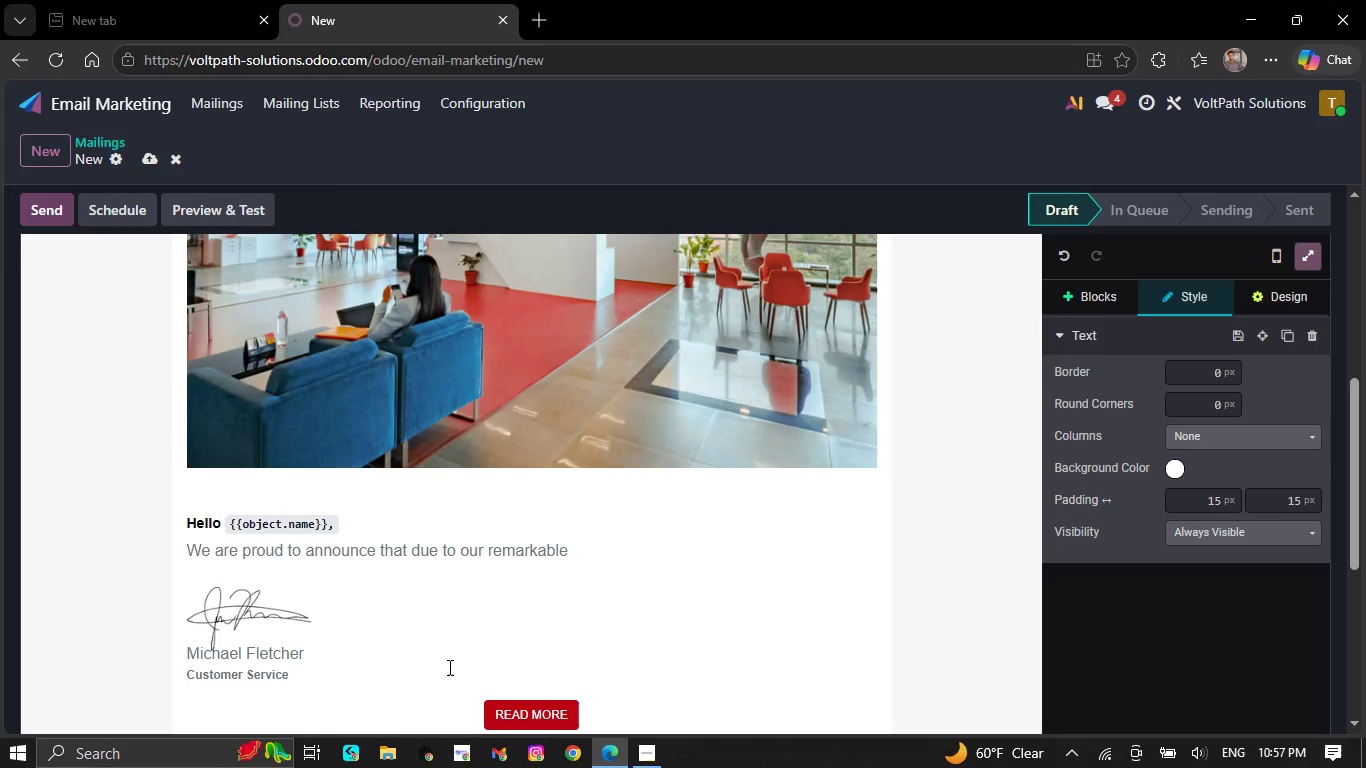 
key(Backspace)
 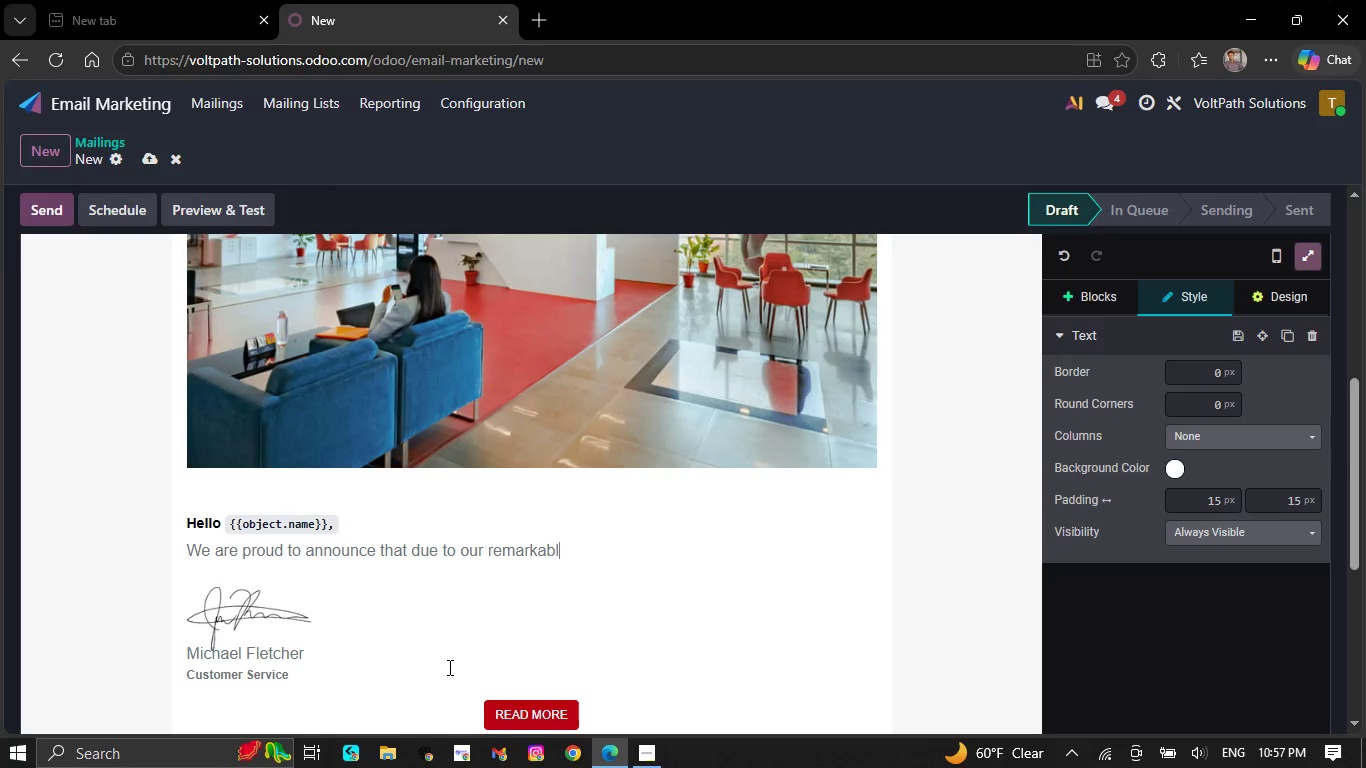 
key(Backspace)
 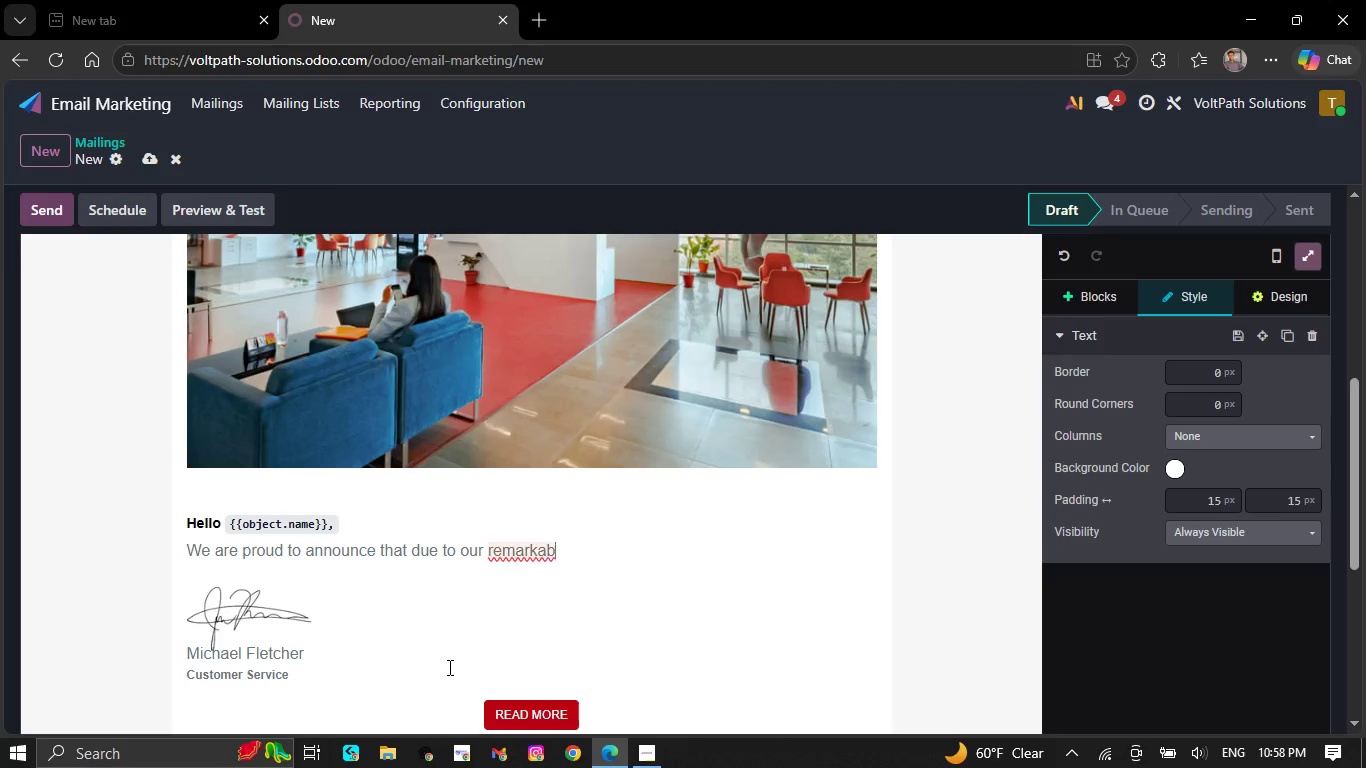 
key(Backspace)
 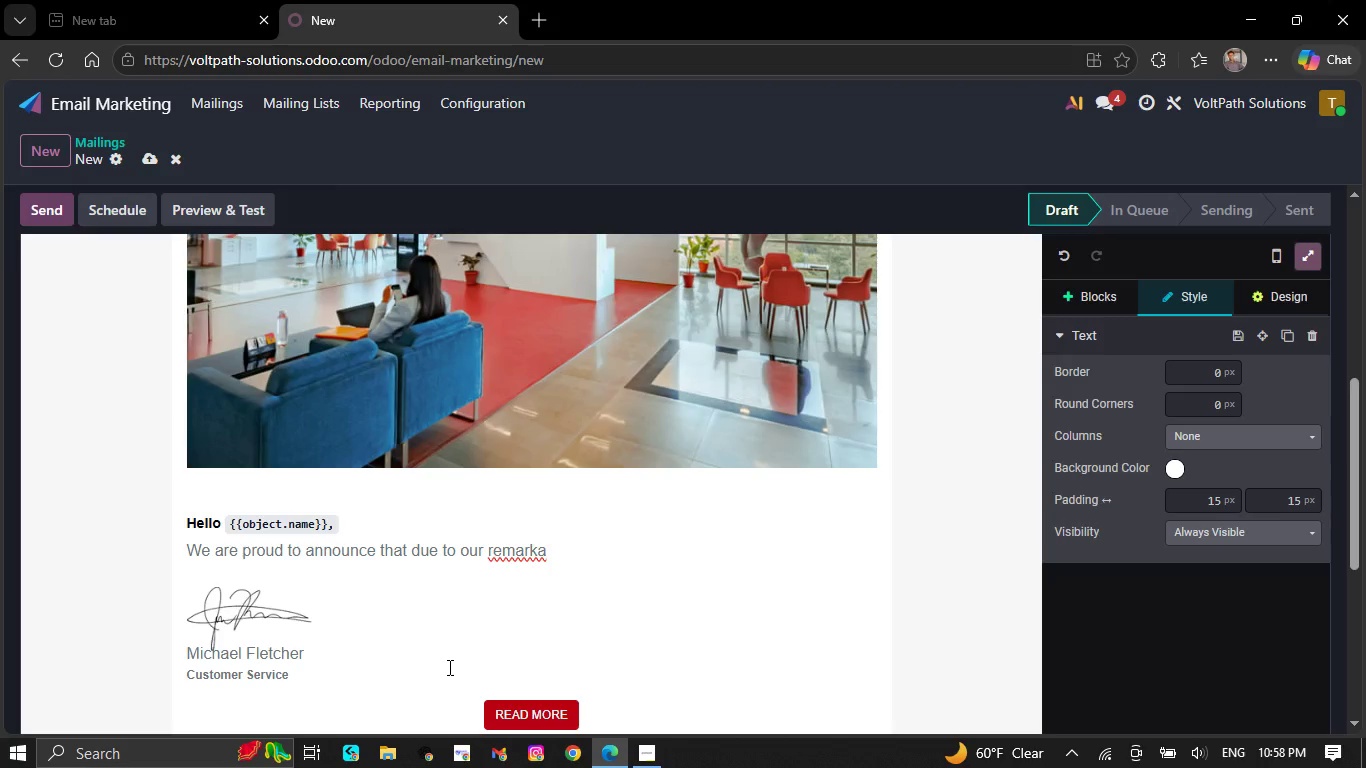 
key(Backspace)
 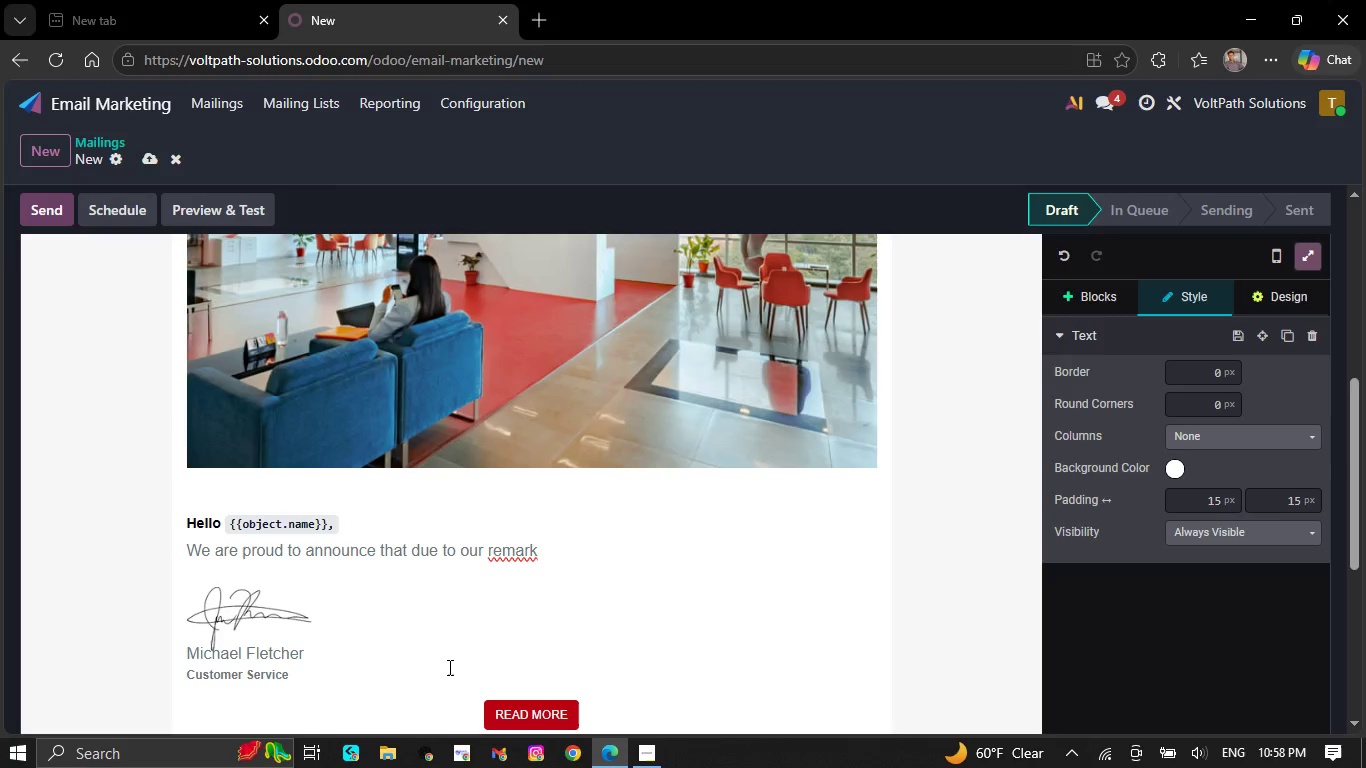 
key(Backspace)
 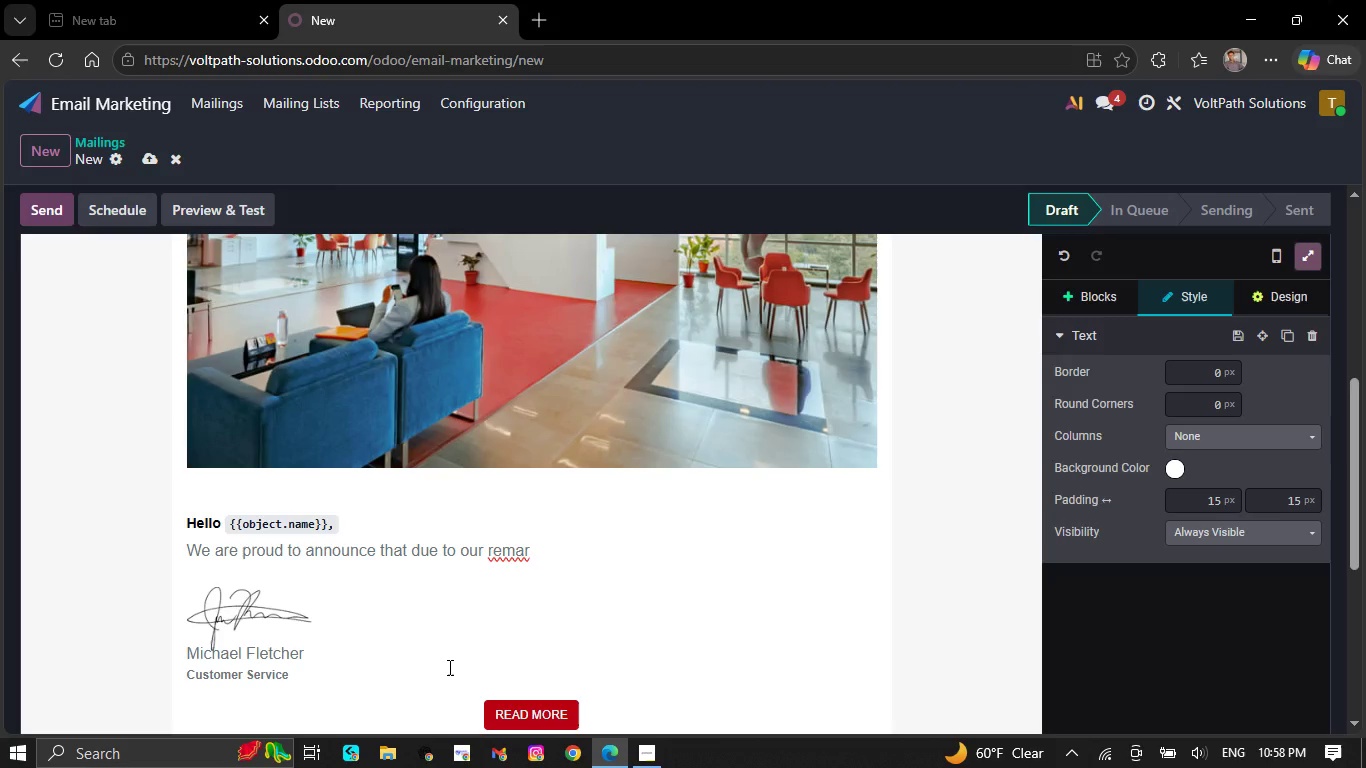 
key(Backspace)
 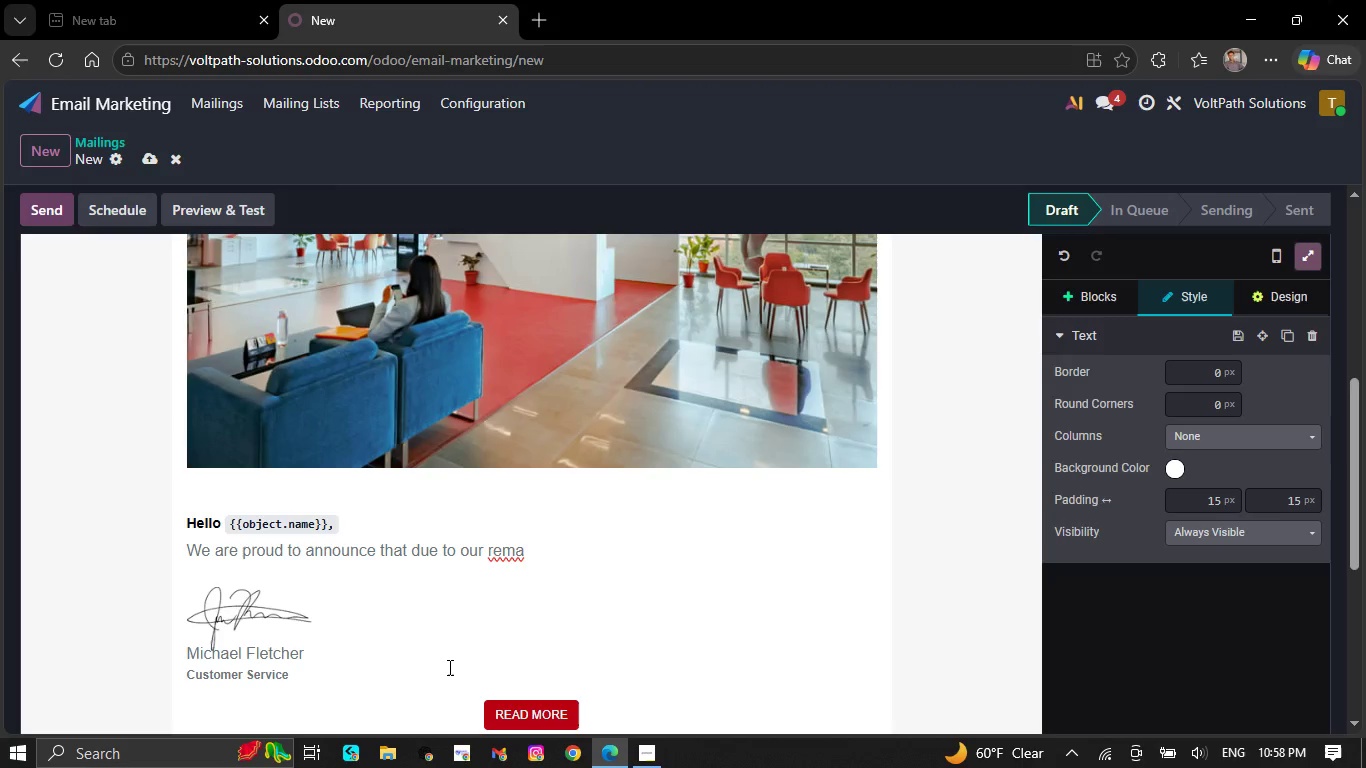 
key(Backspace)
 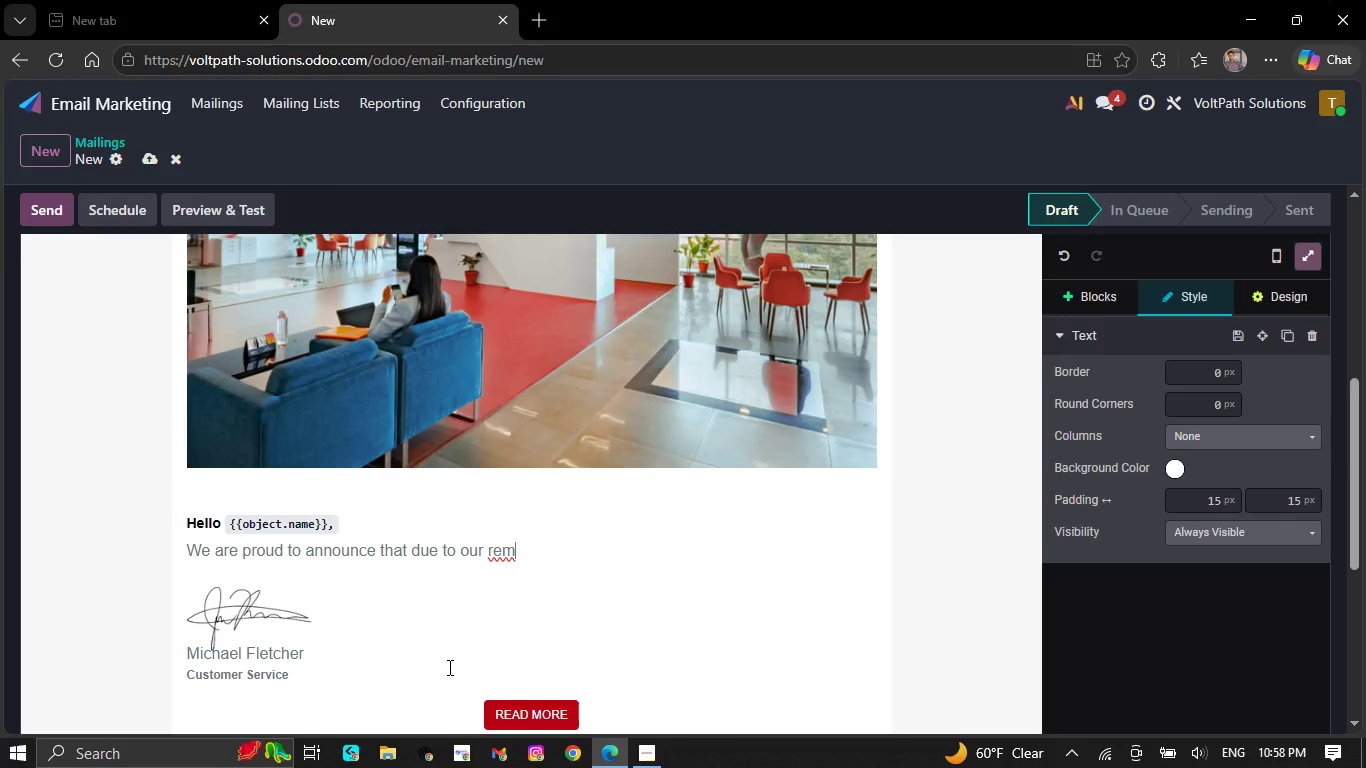 
key(Backspace)
 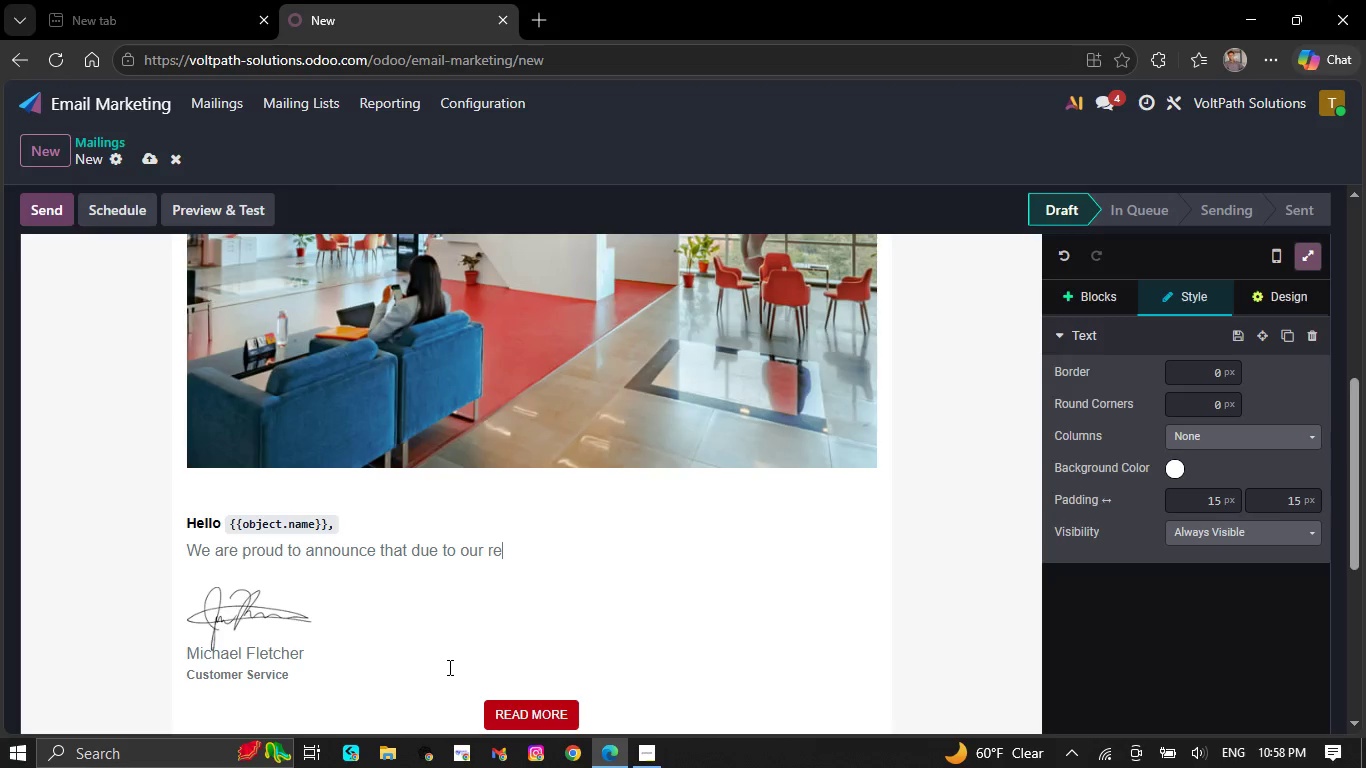 
key(Backspace)
 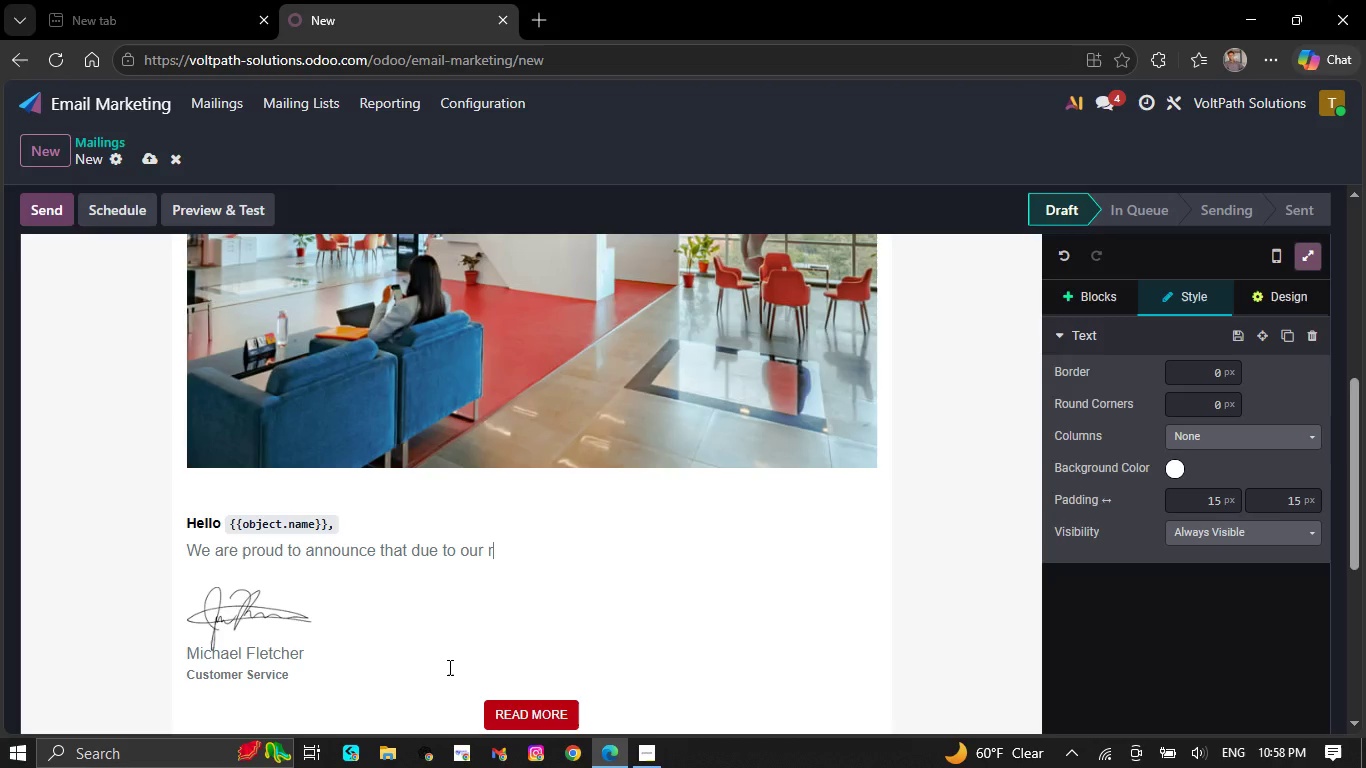 
key(Backspace)
 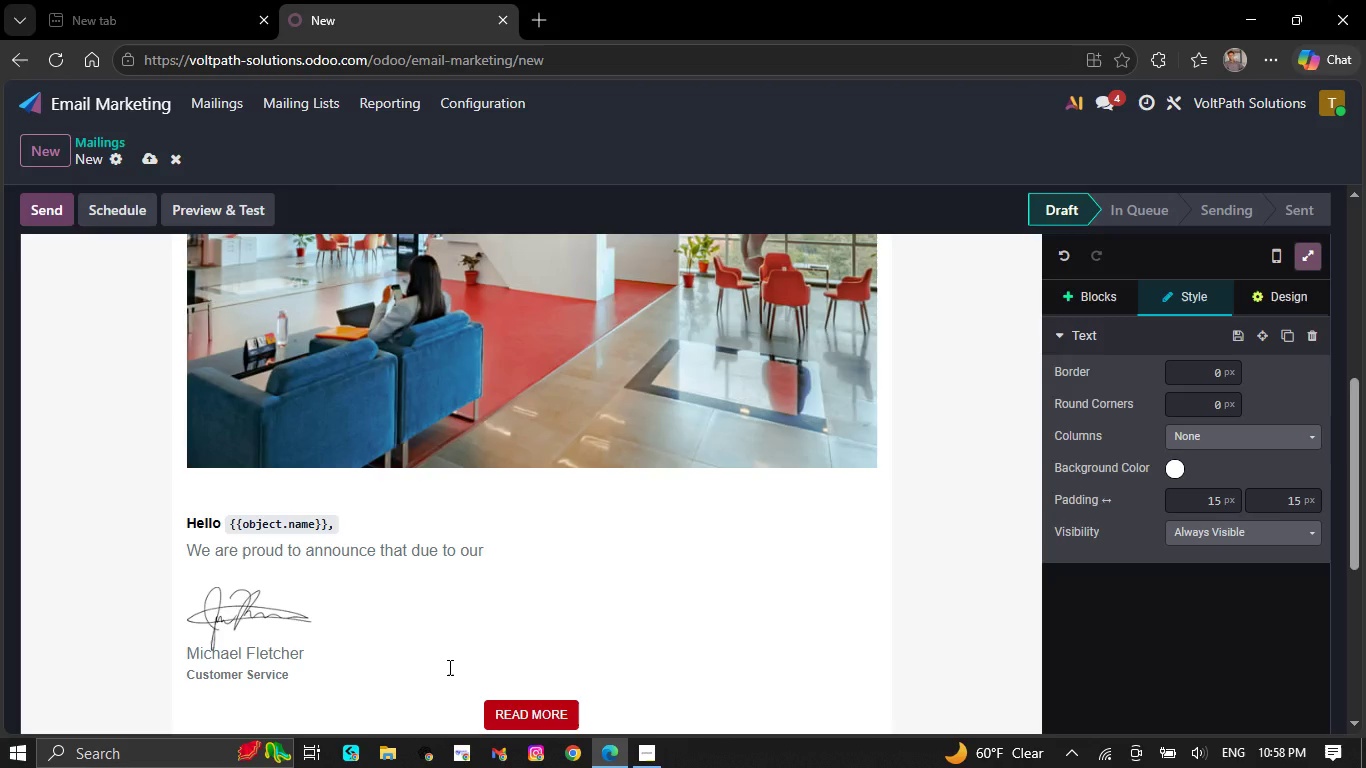 
key(Backspace)
 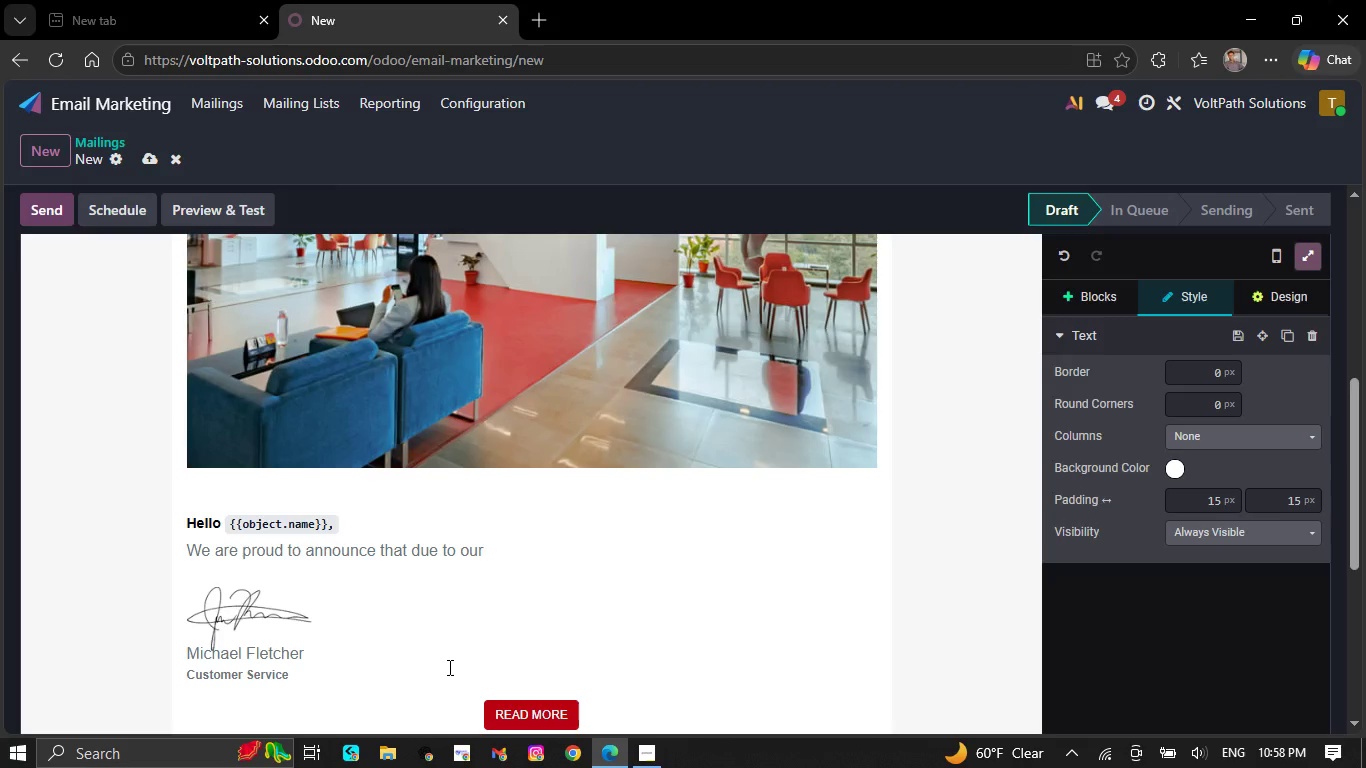 
key(Backspace)
 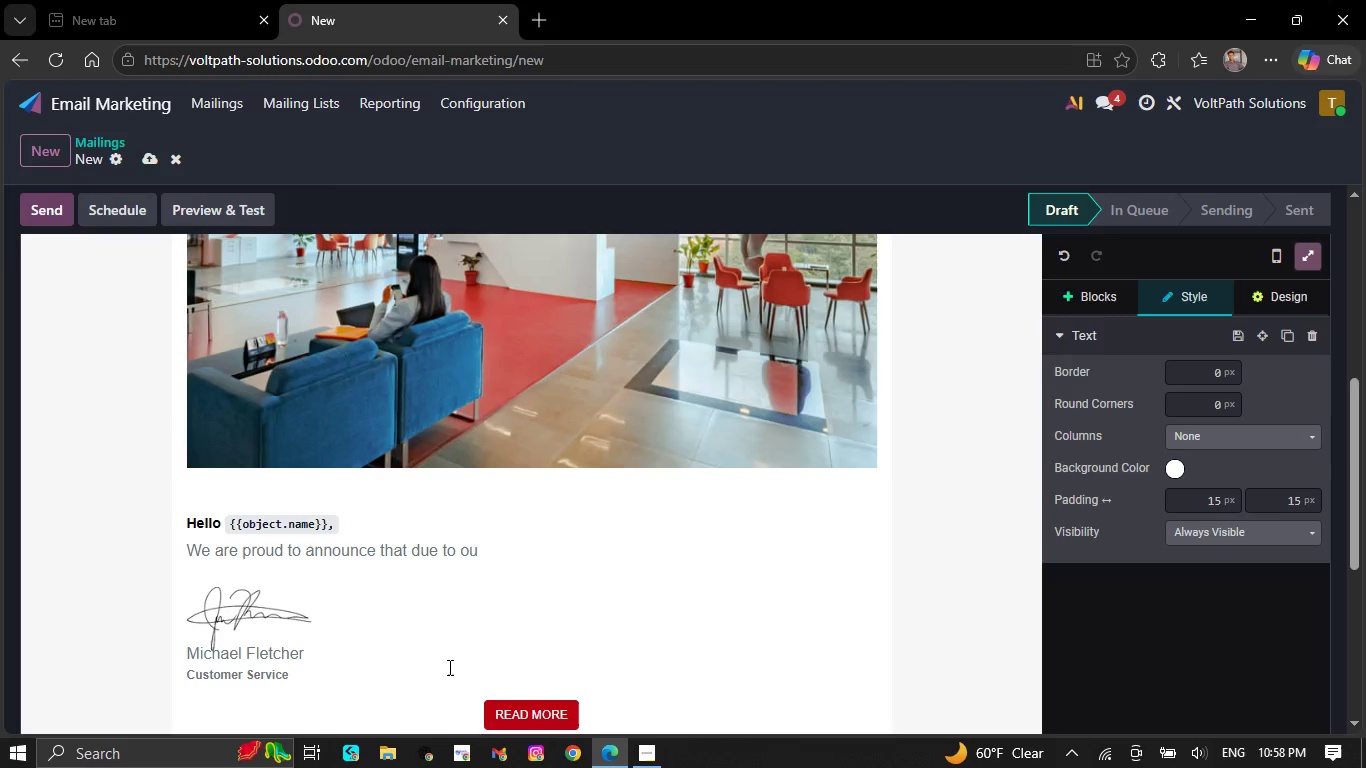 
key(Backspace)
 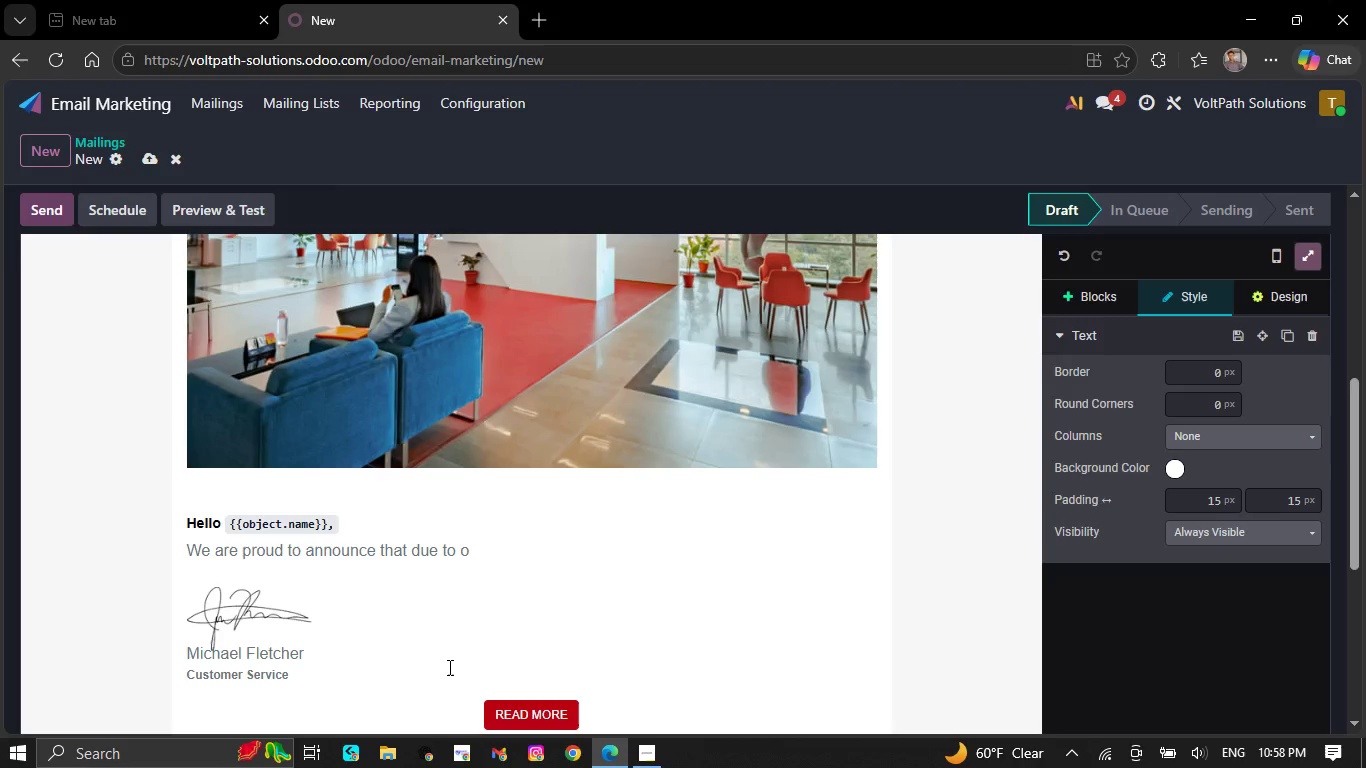 
key(Backspace)
 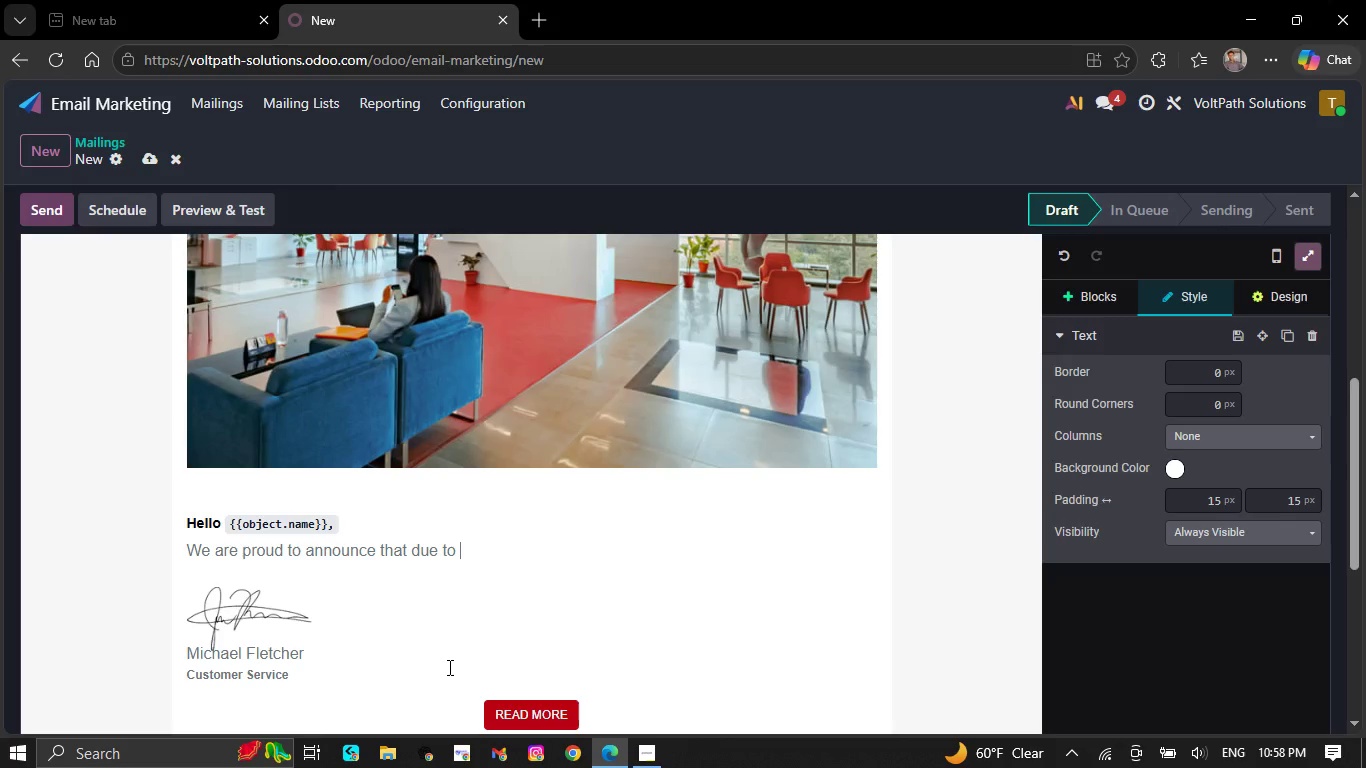 
key(Backspace)
 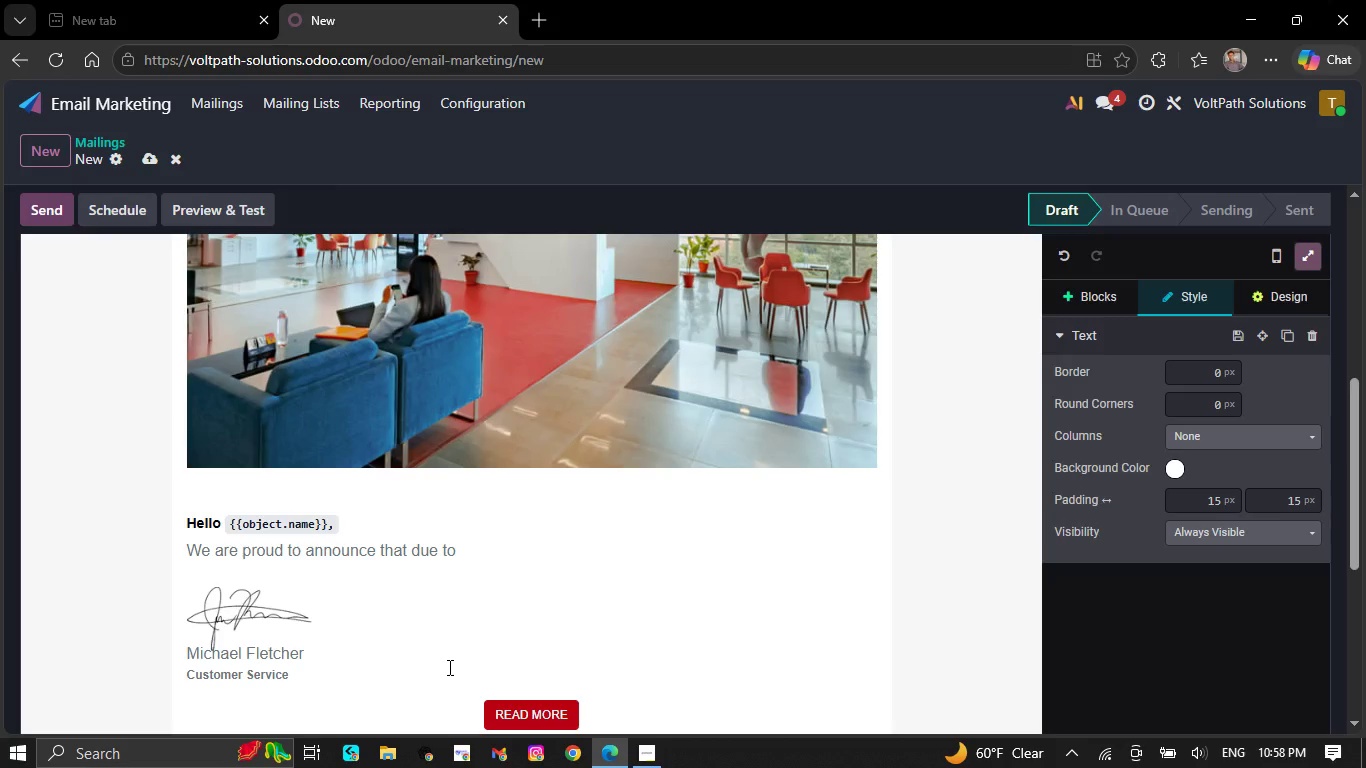 
key(Backspace)
 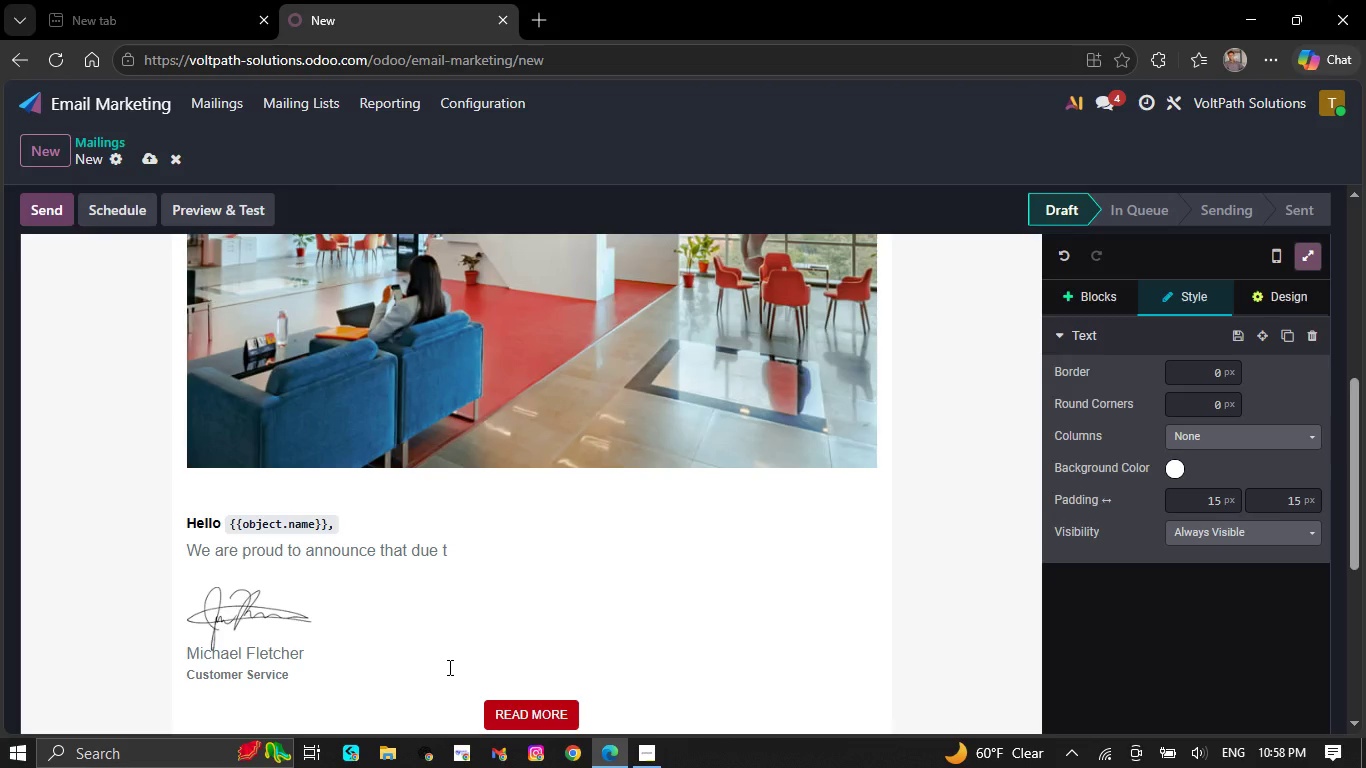 
wait(5.41)
 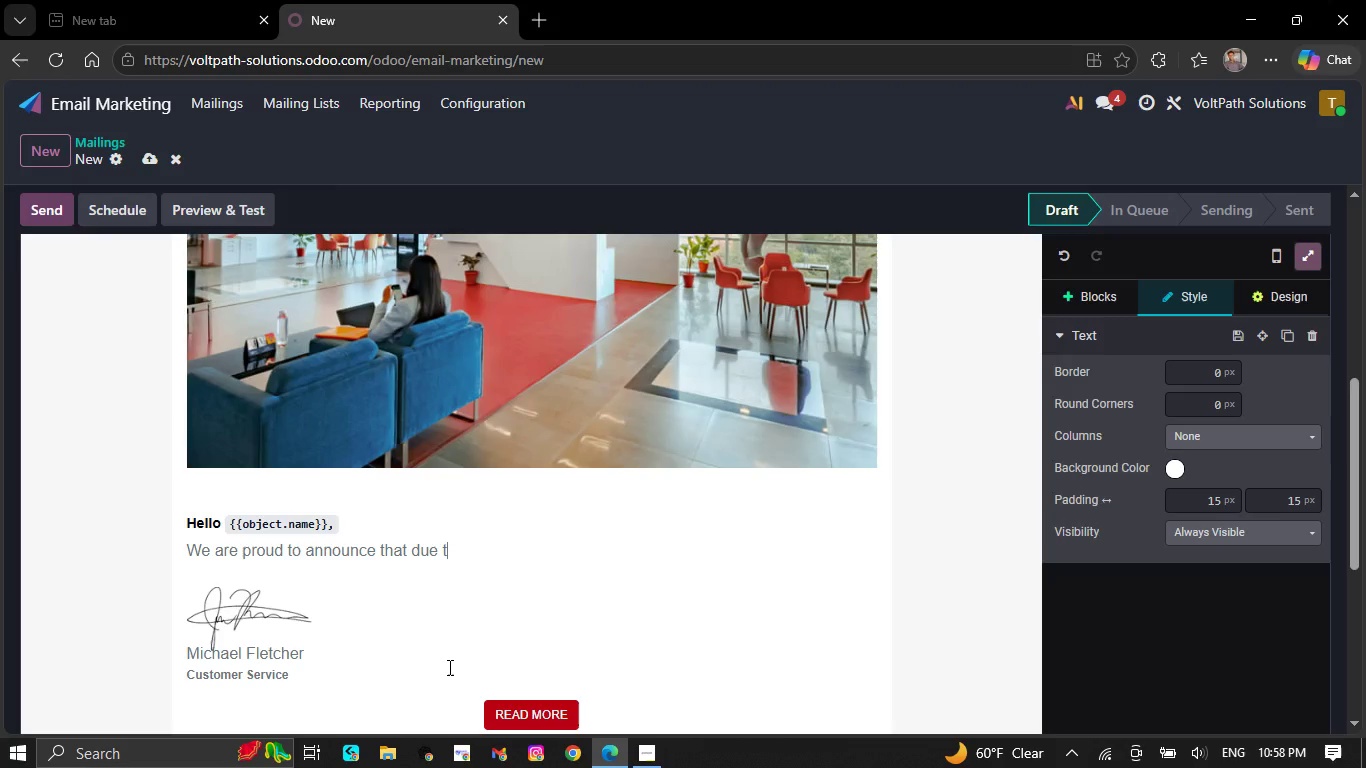 
key(Backspace)
 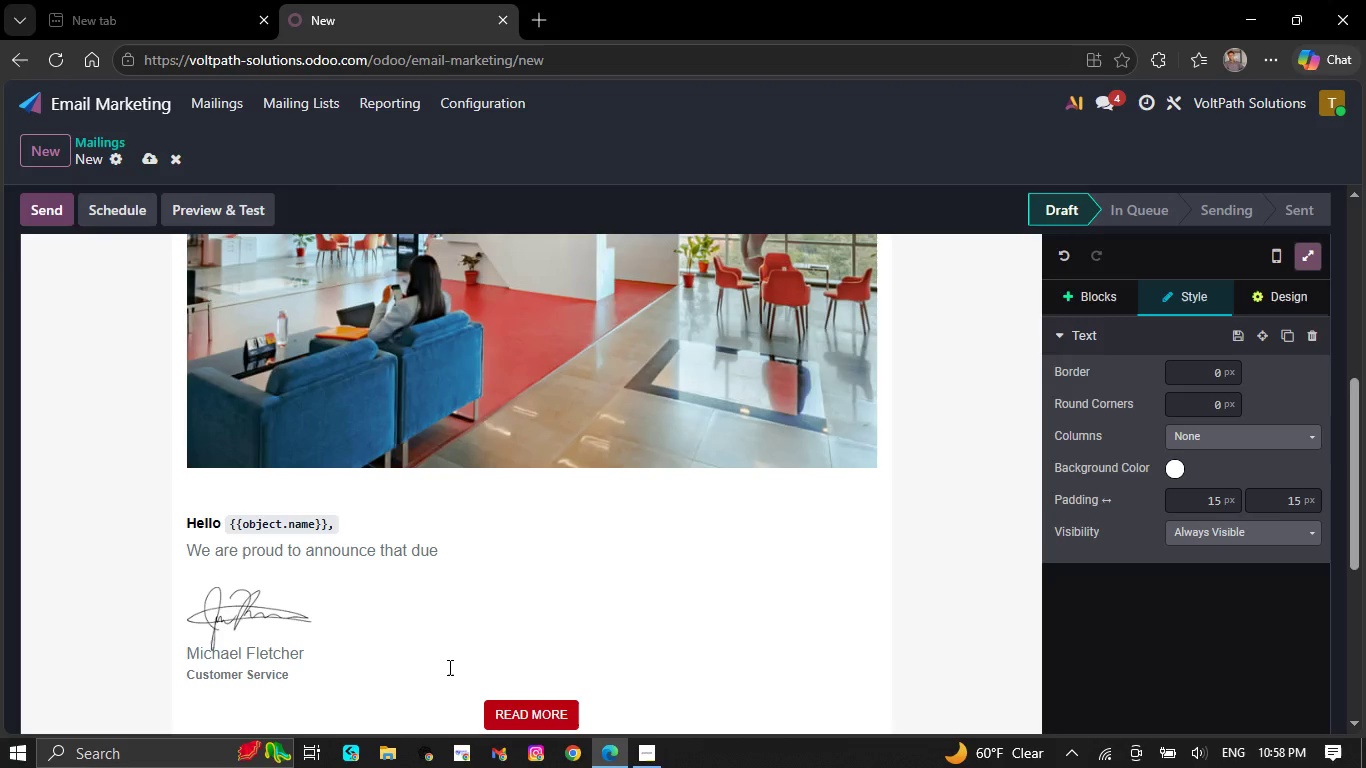 
wait(11.12)
 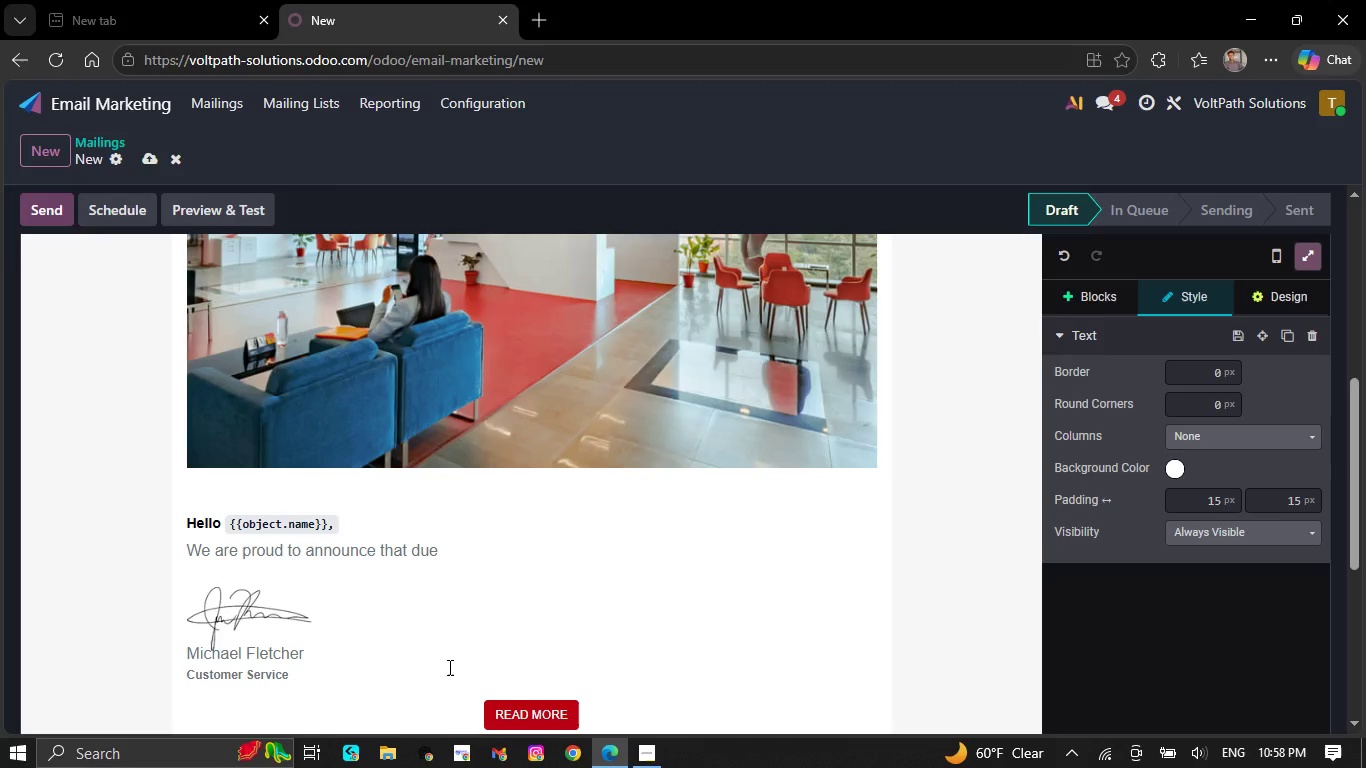 
key(Backspace)
 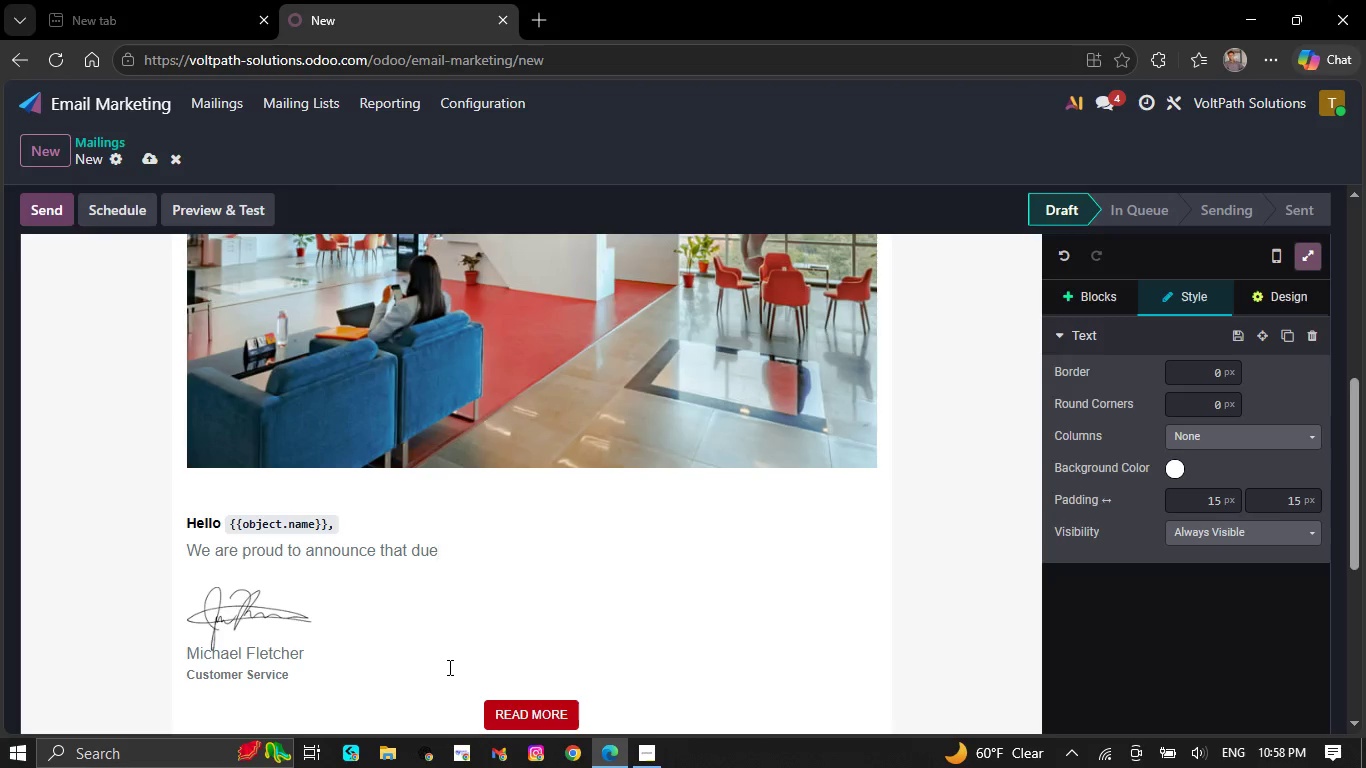 
key(Backspace)
 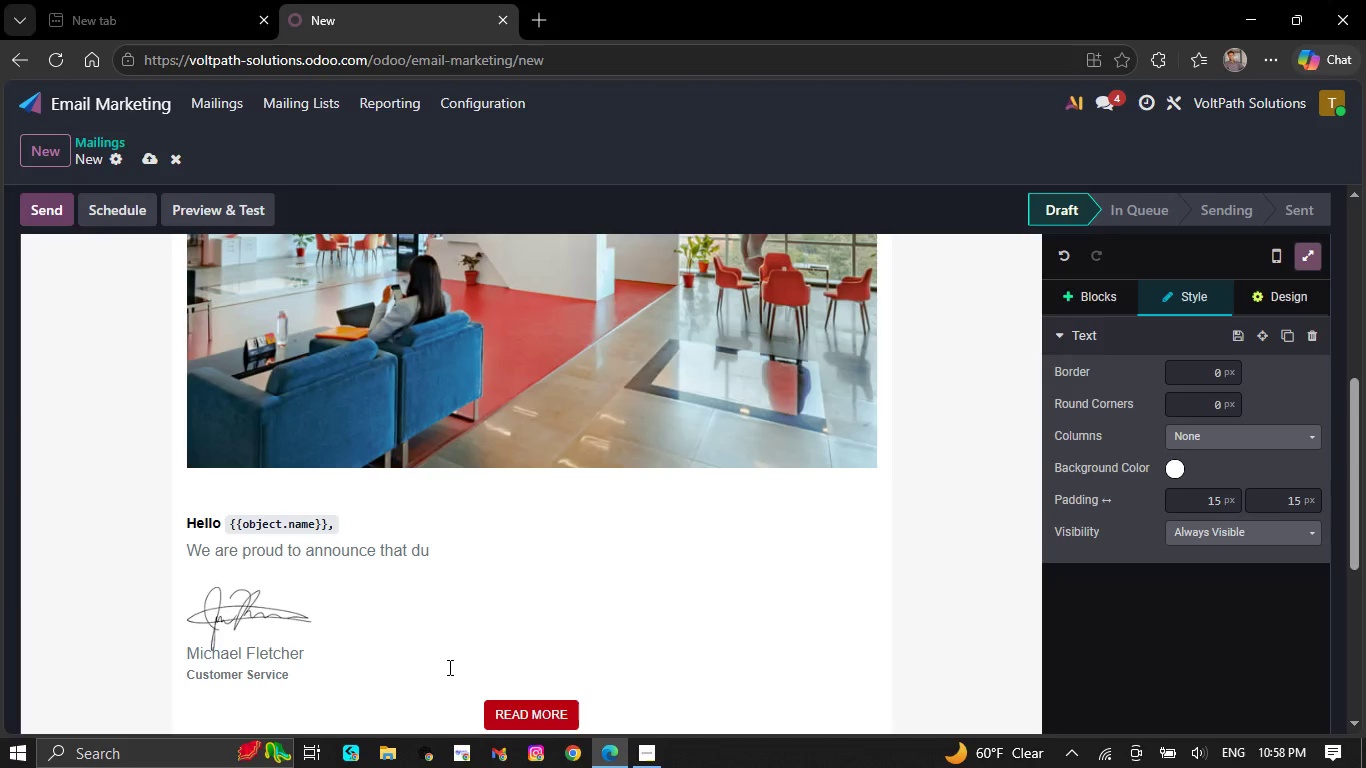 
key(Backspace)
 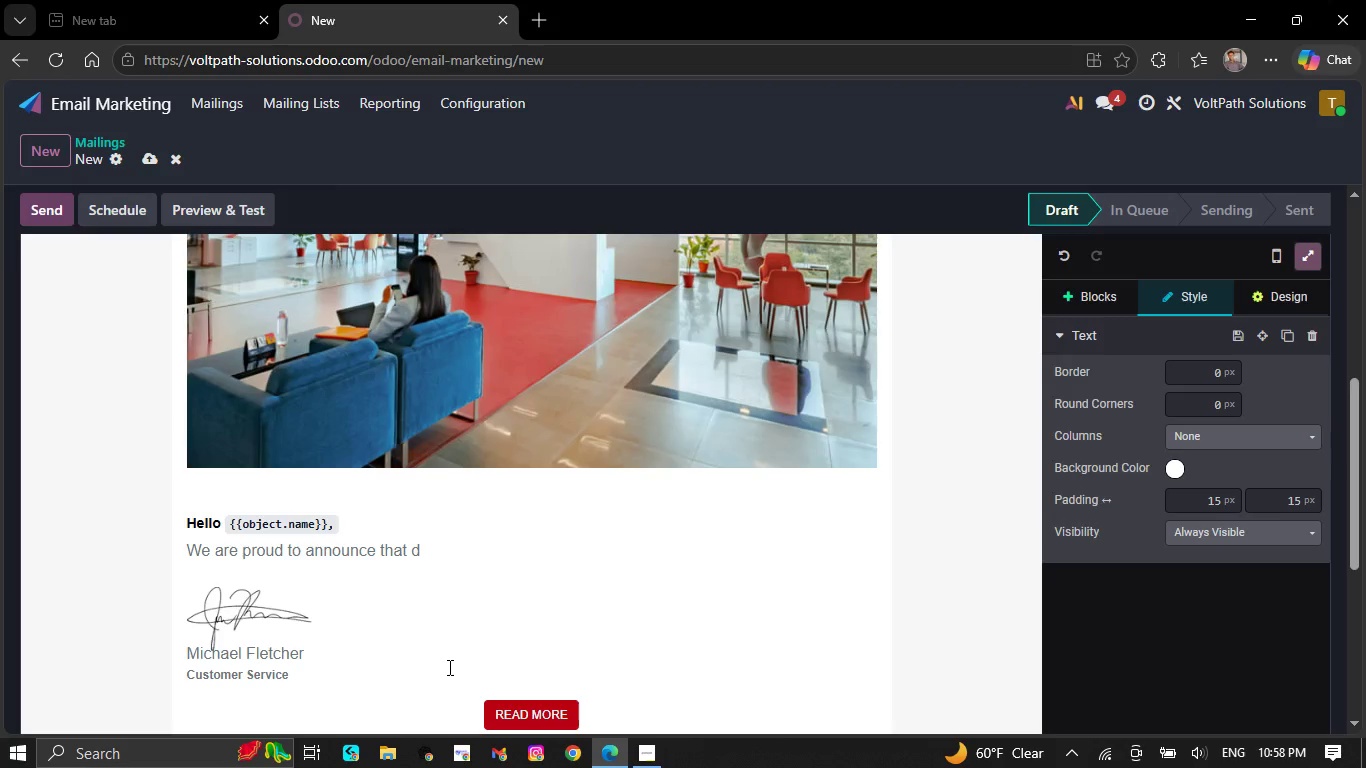 
key(Backspace)
 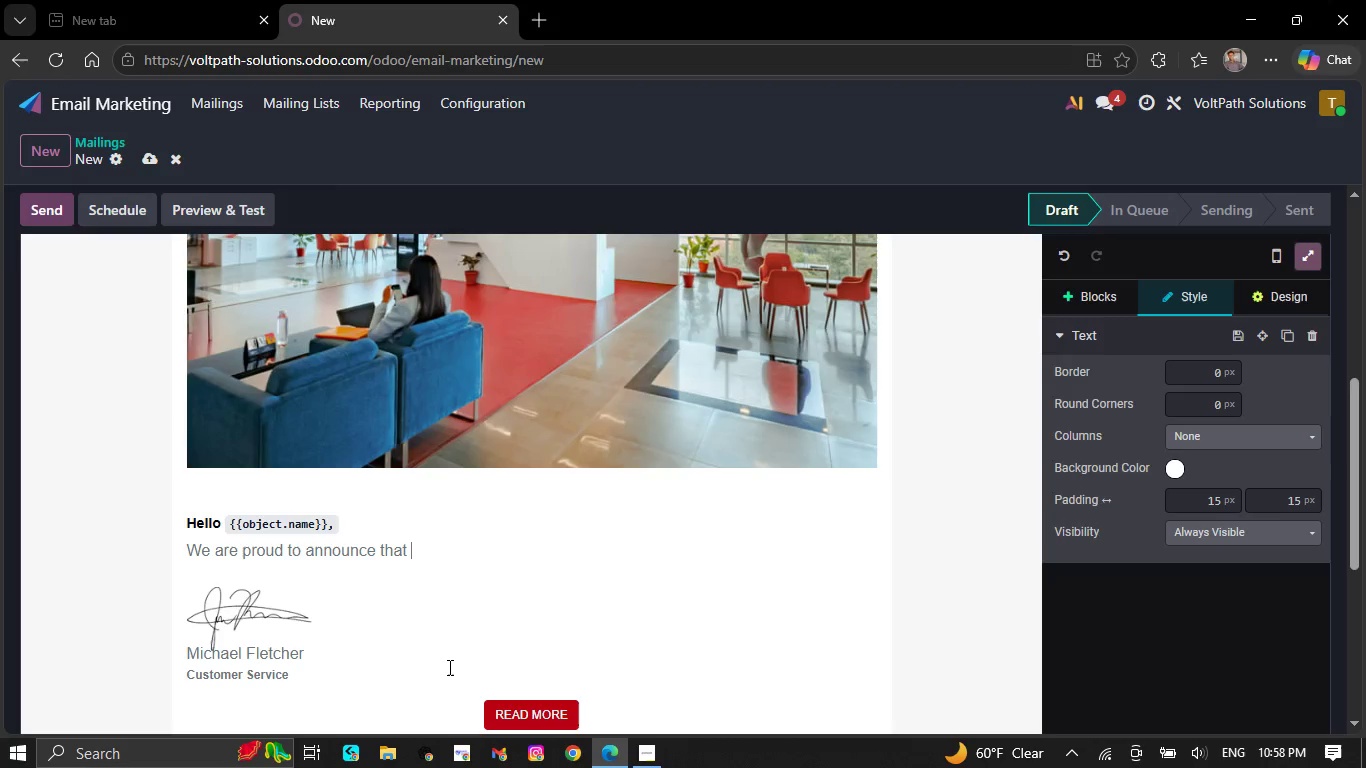 
key(Backspace)
 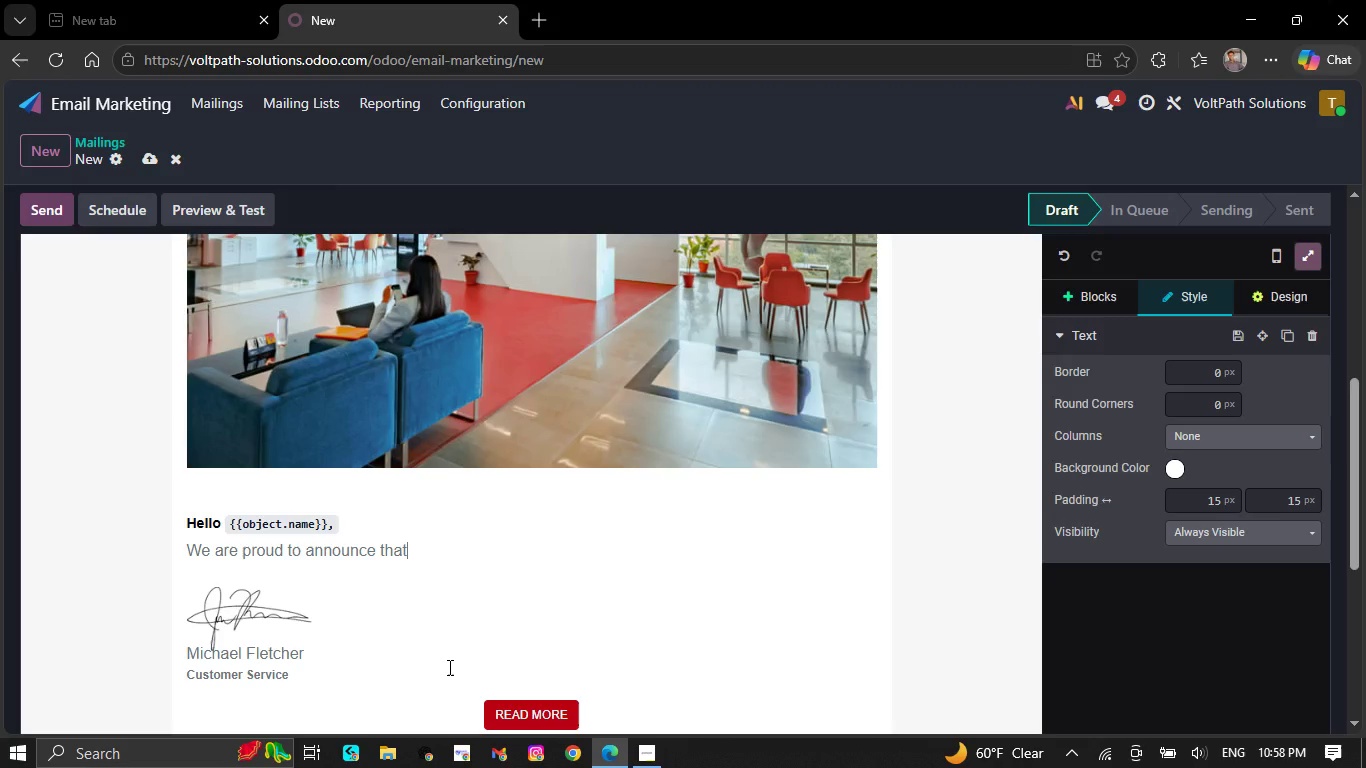 
key(Backspace)
 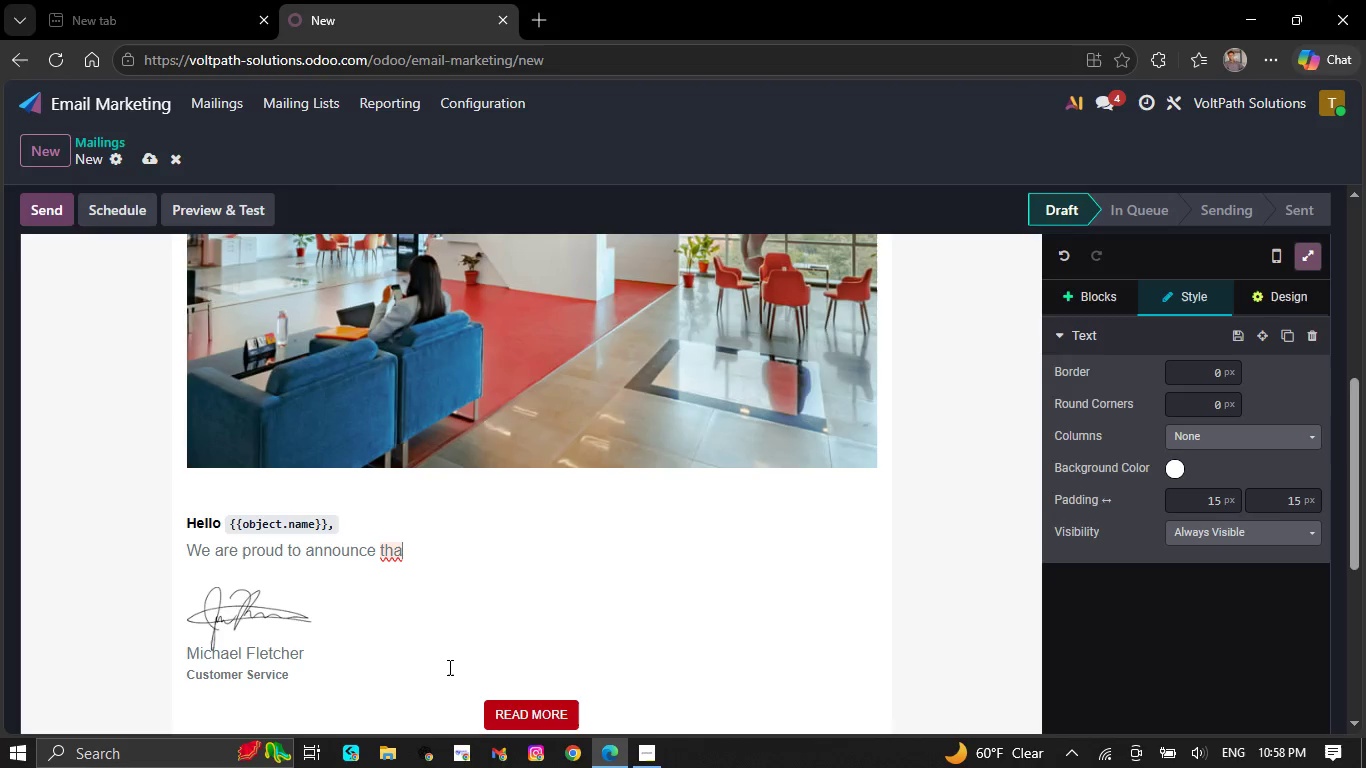 
key(Backspace)
 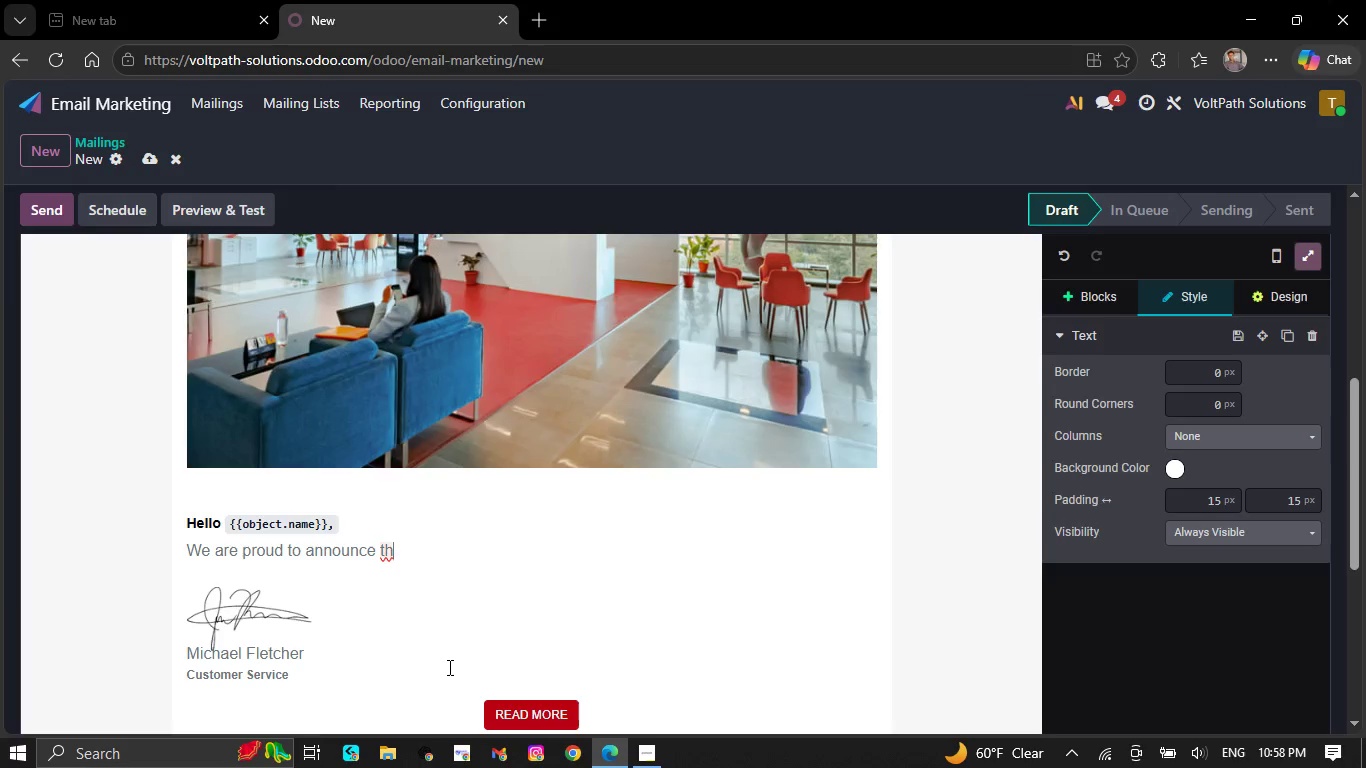 
key(Backspace)
 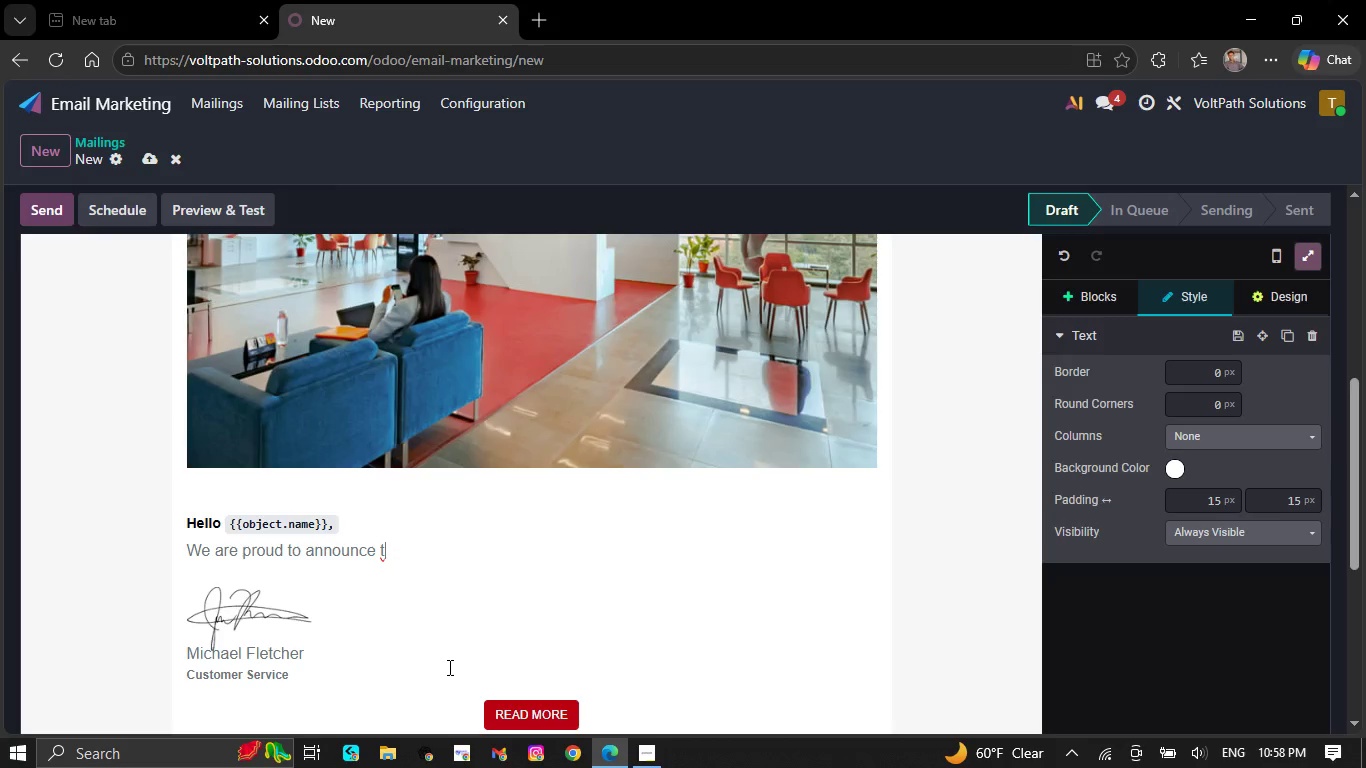 
key(Backspace)
 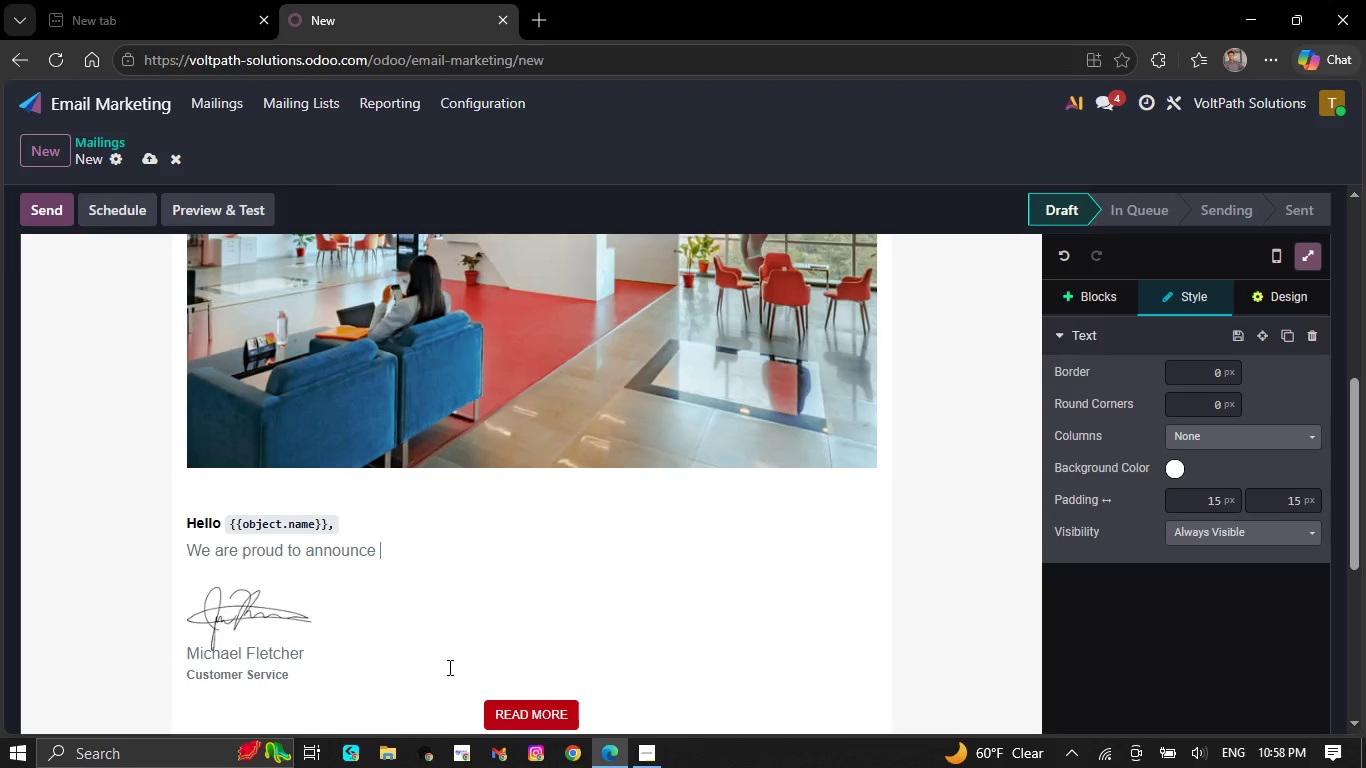 
key(Backspace)
 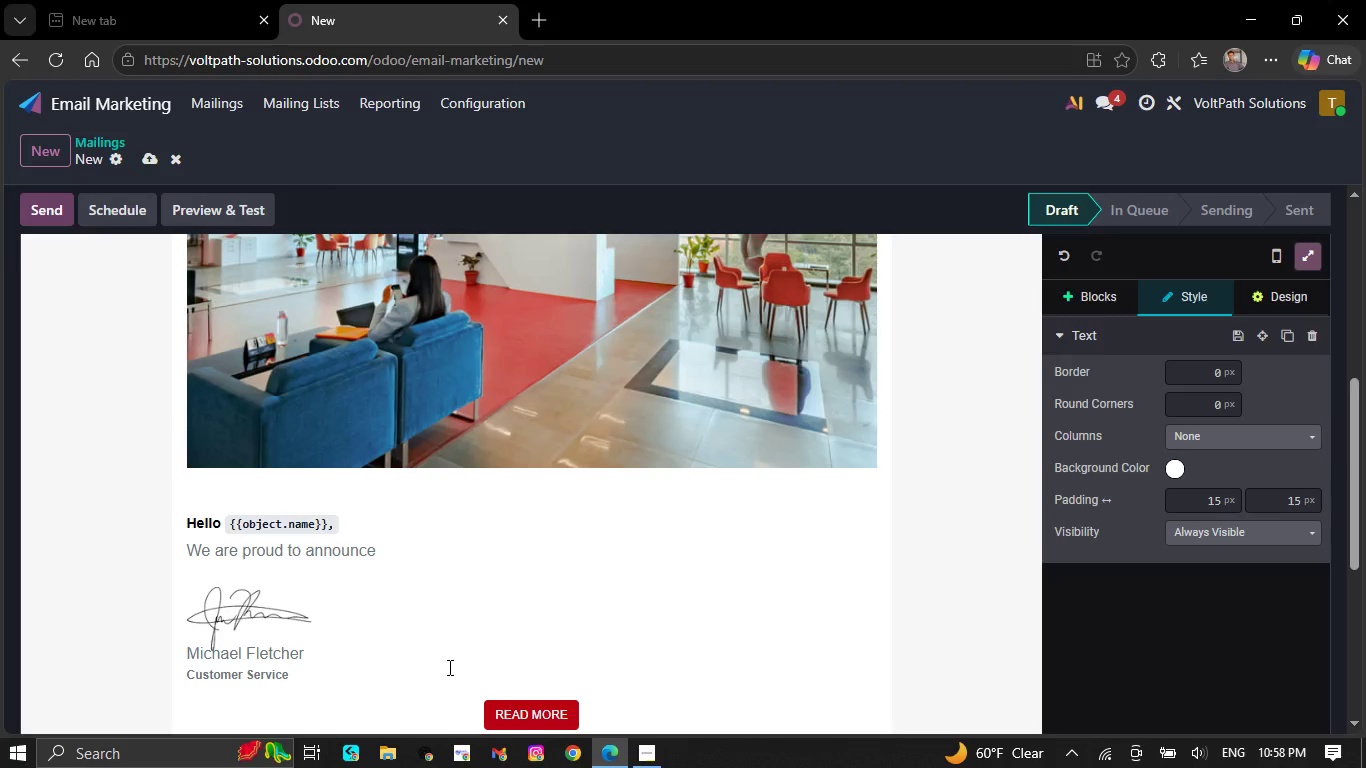 
key(Backspace)
 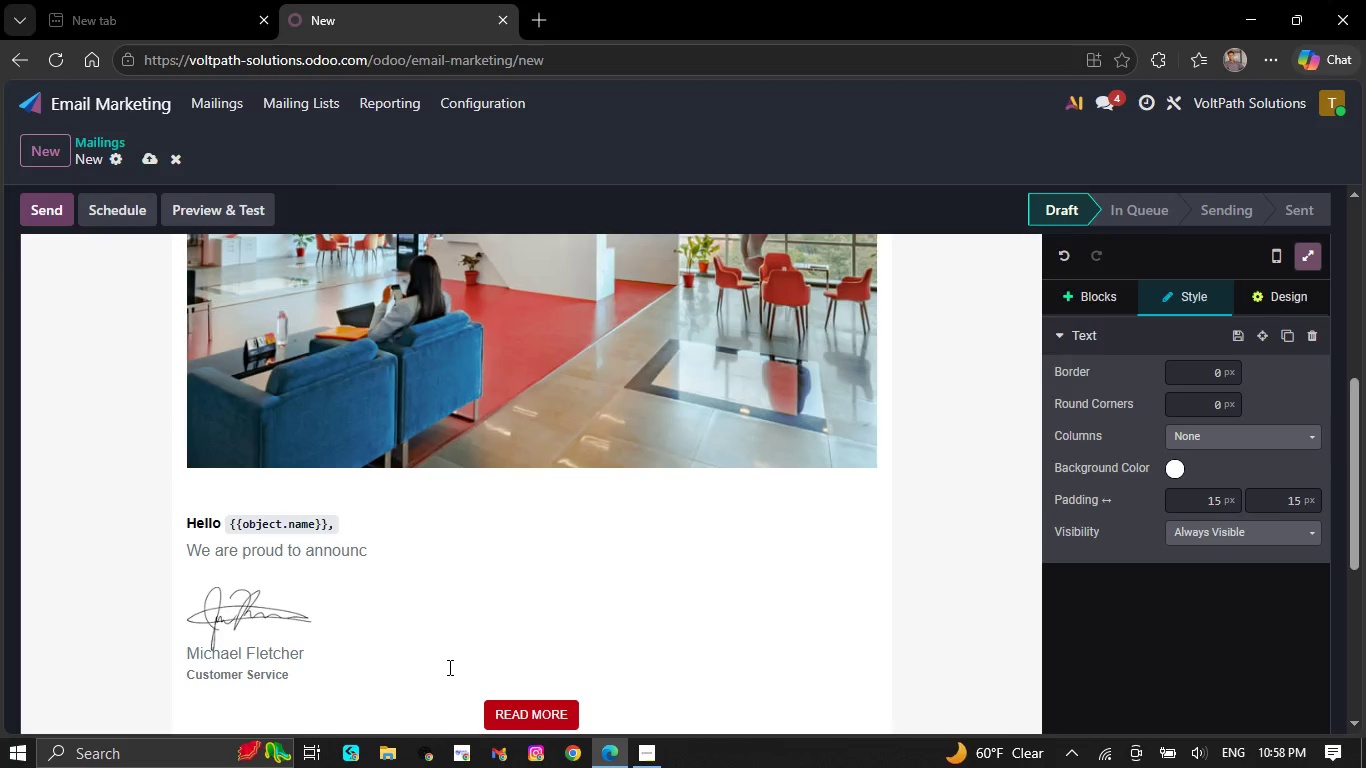 
key(Backspace)
 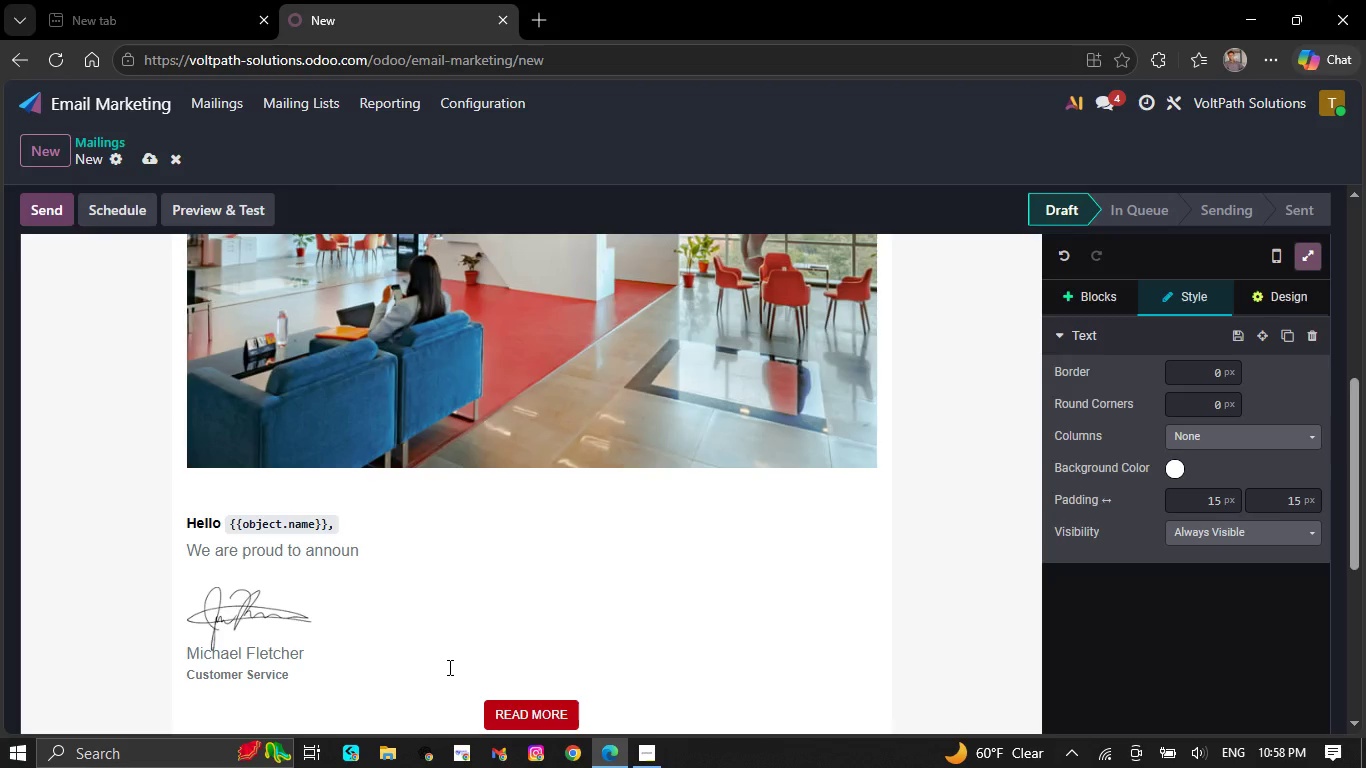 
key(Backspace)
 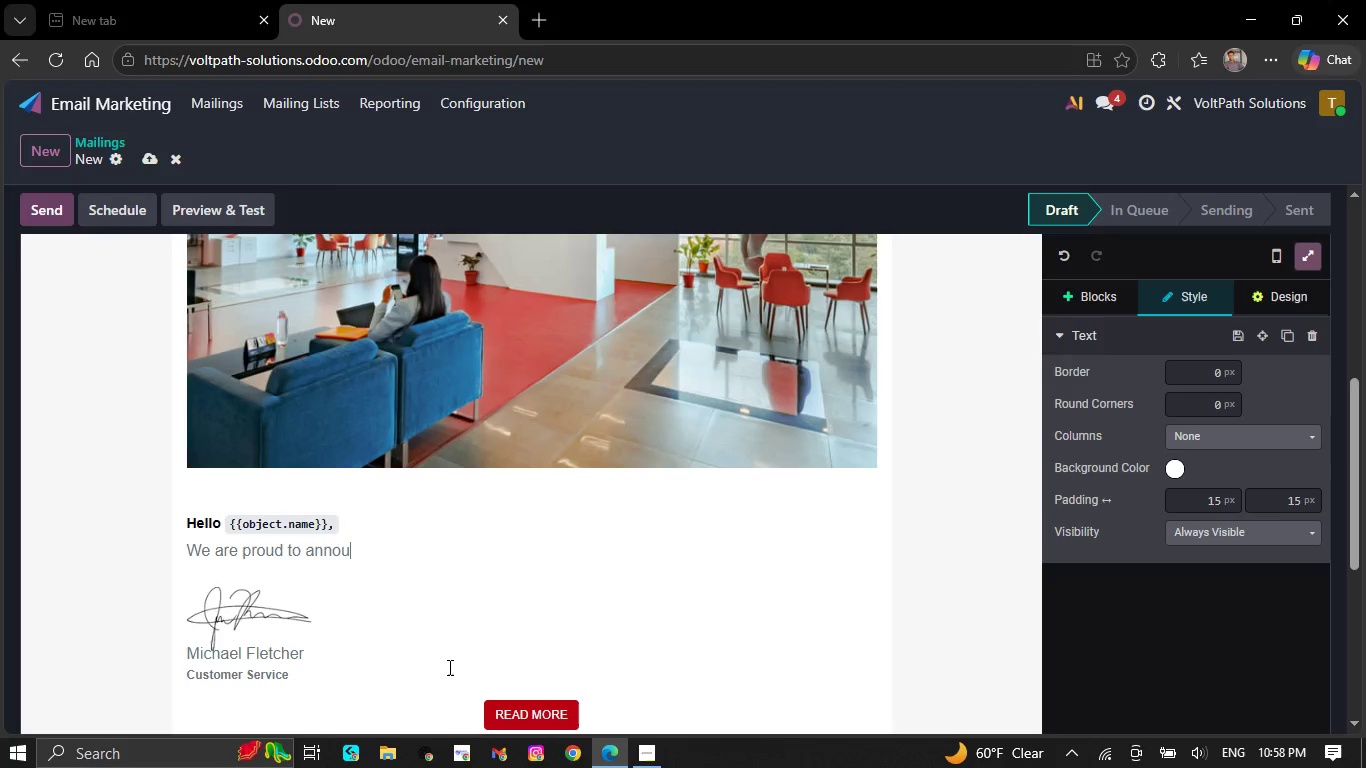 
key(Backspace)
 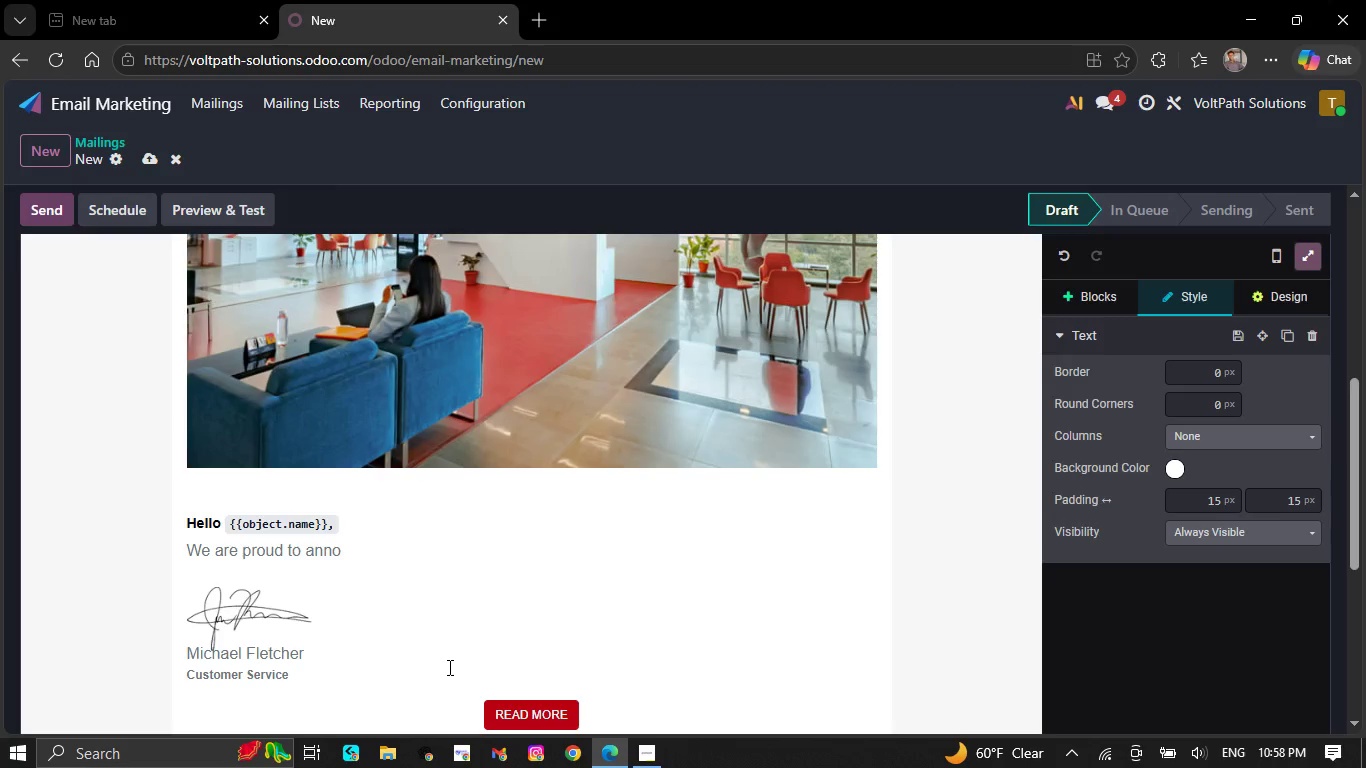 
key(Backspace)
 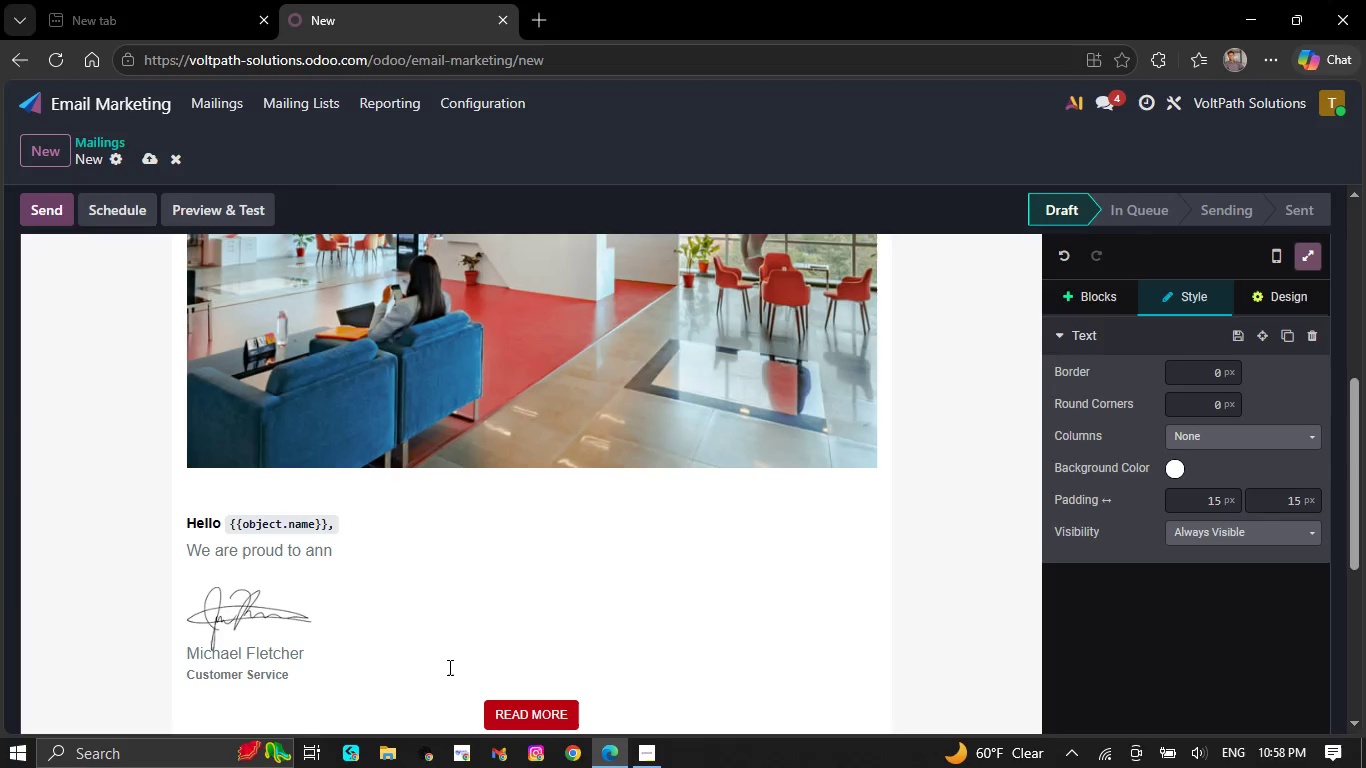 
key(Backspace)
 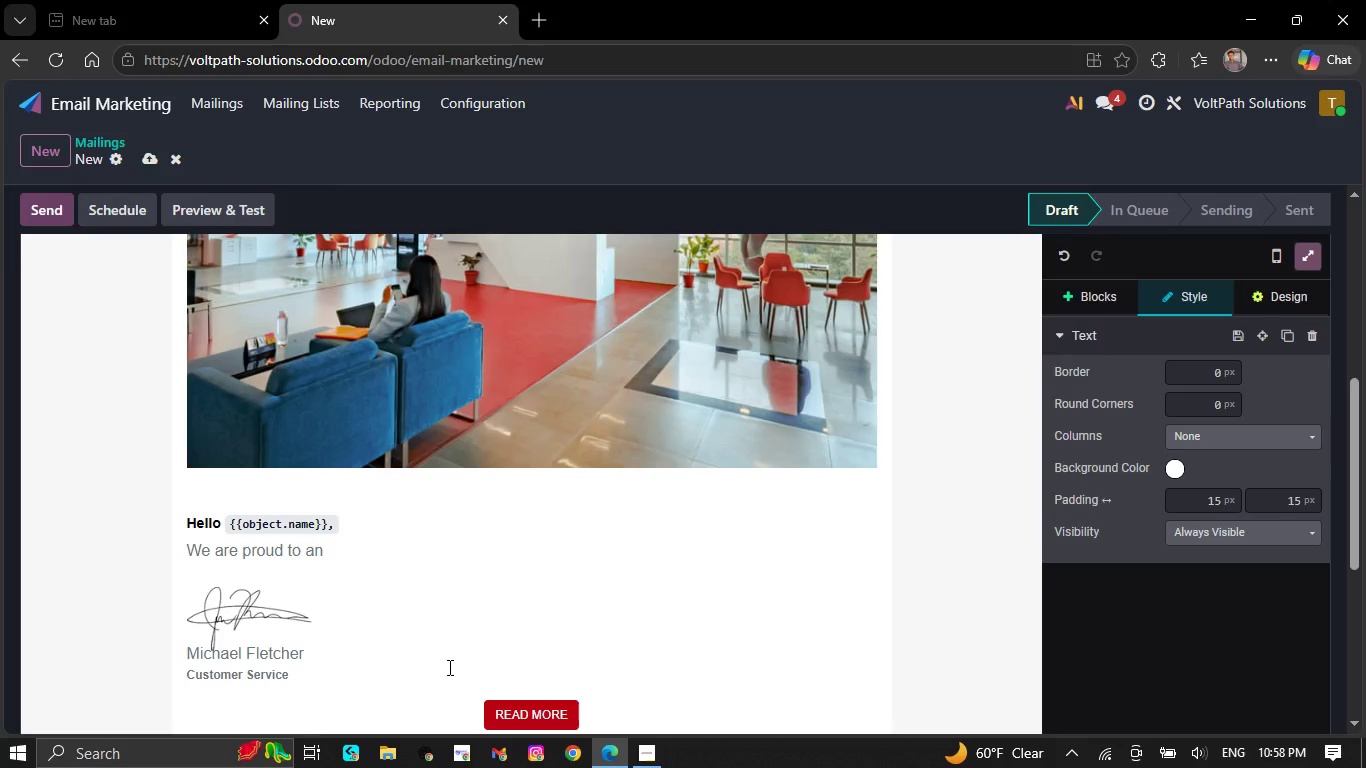 
key(Backspace)
 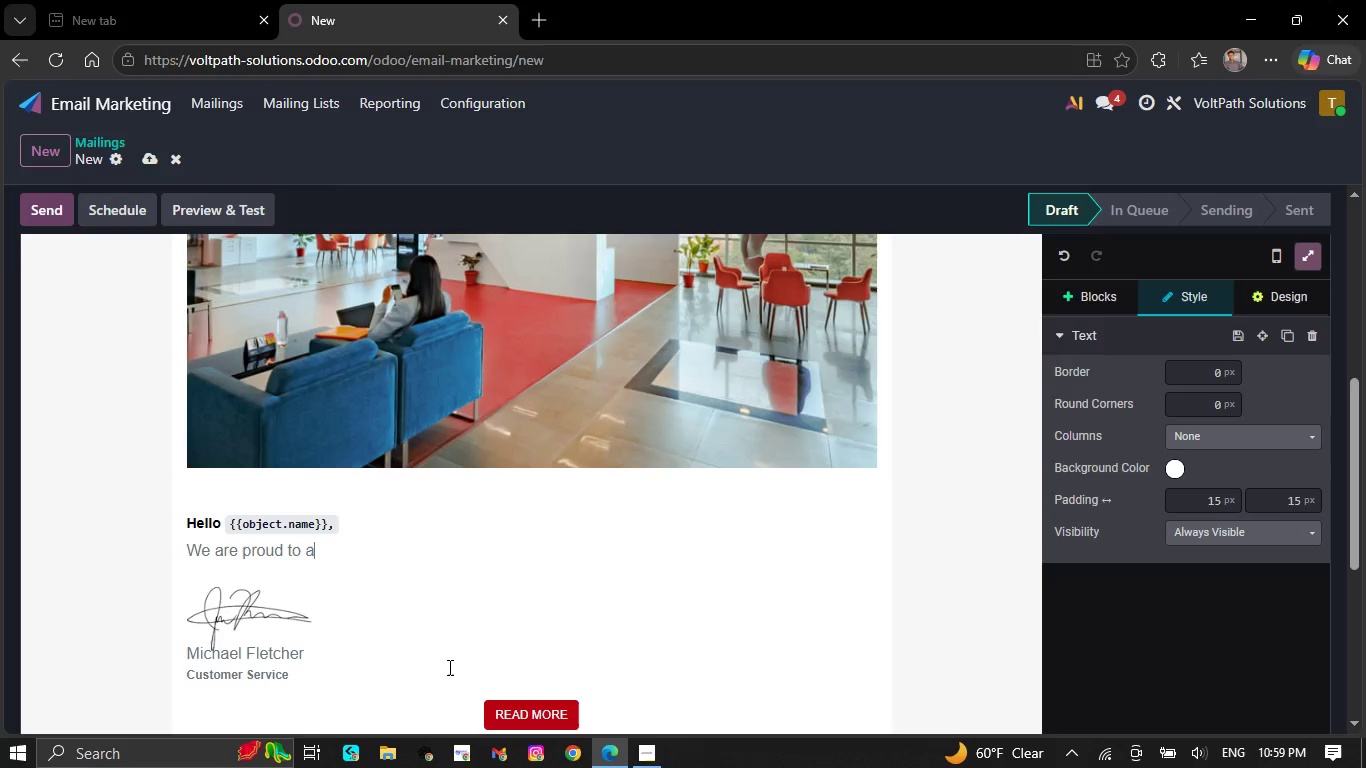 
key(Backspace)
 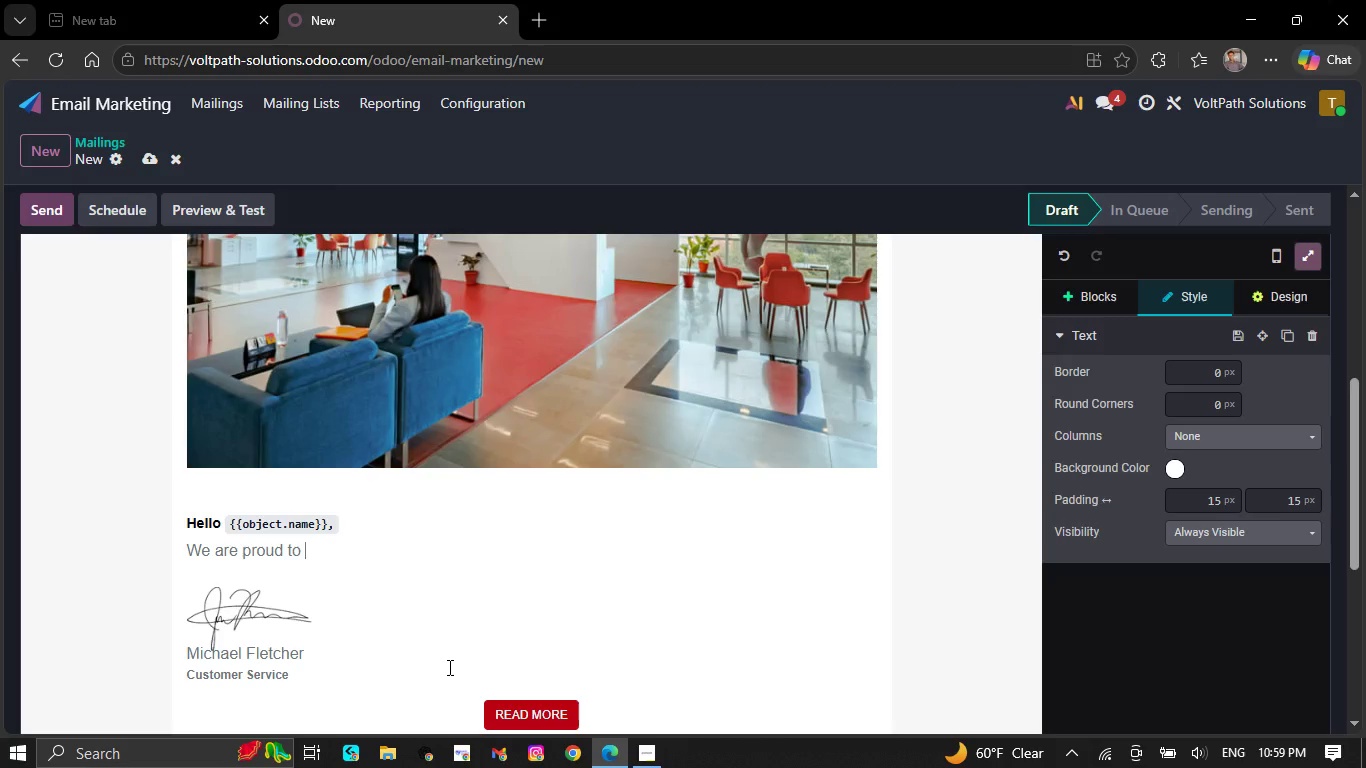 
key(Backspace)
 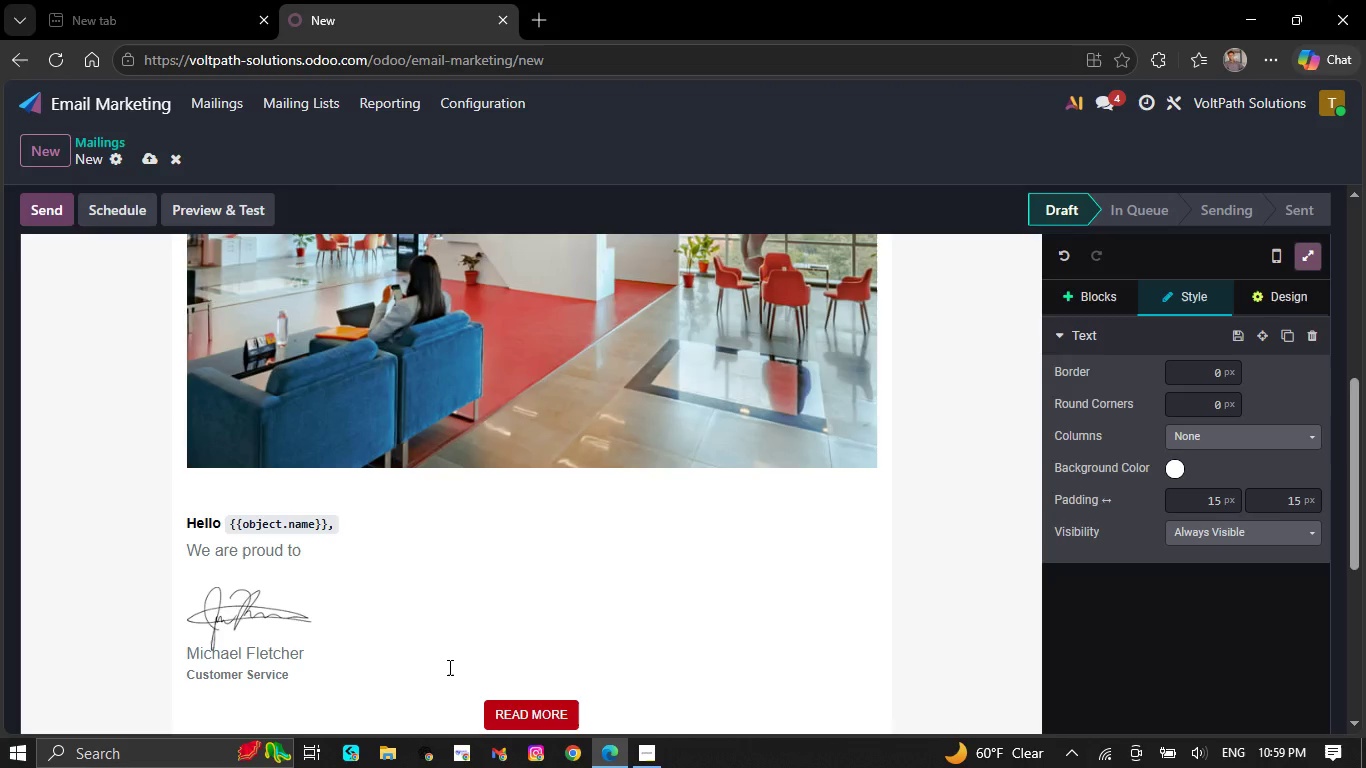 
key(Backspace)
 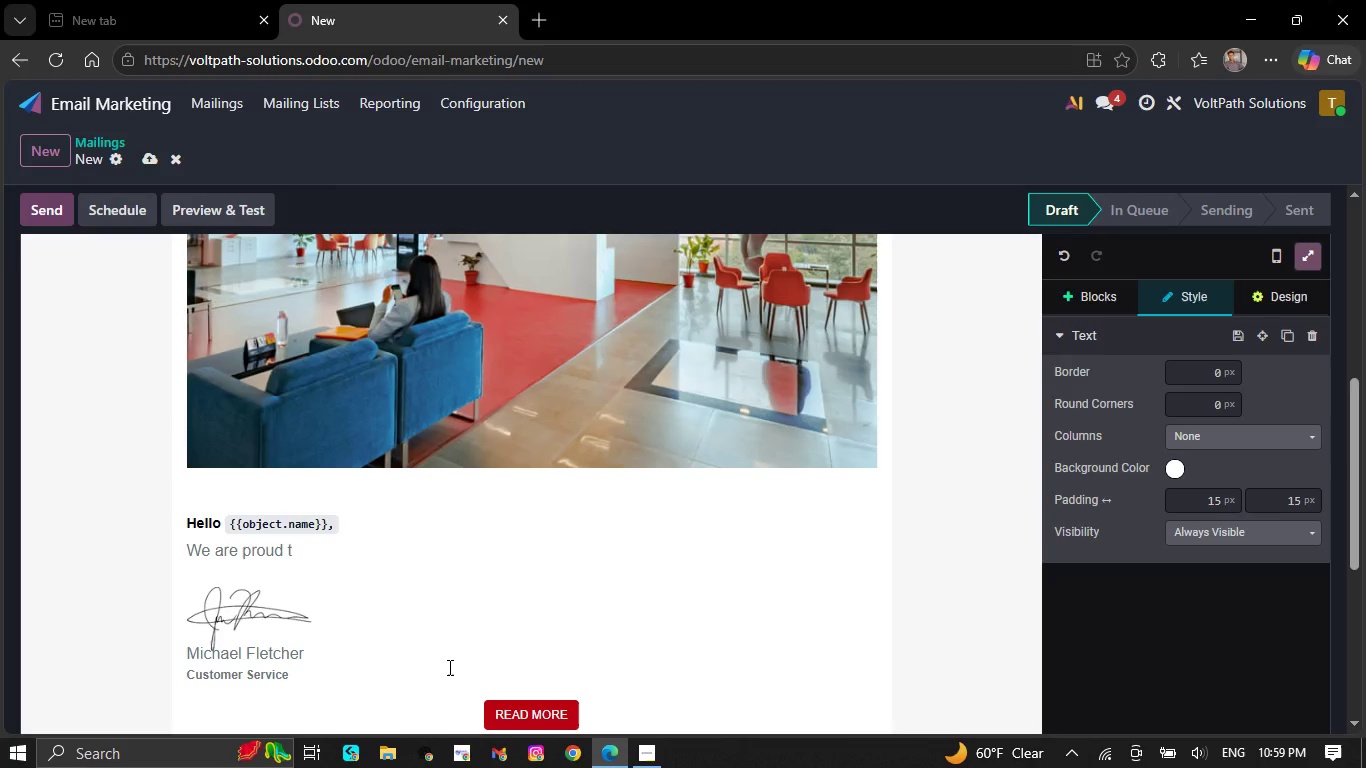 
key(Backspace)
 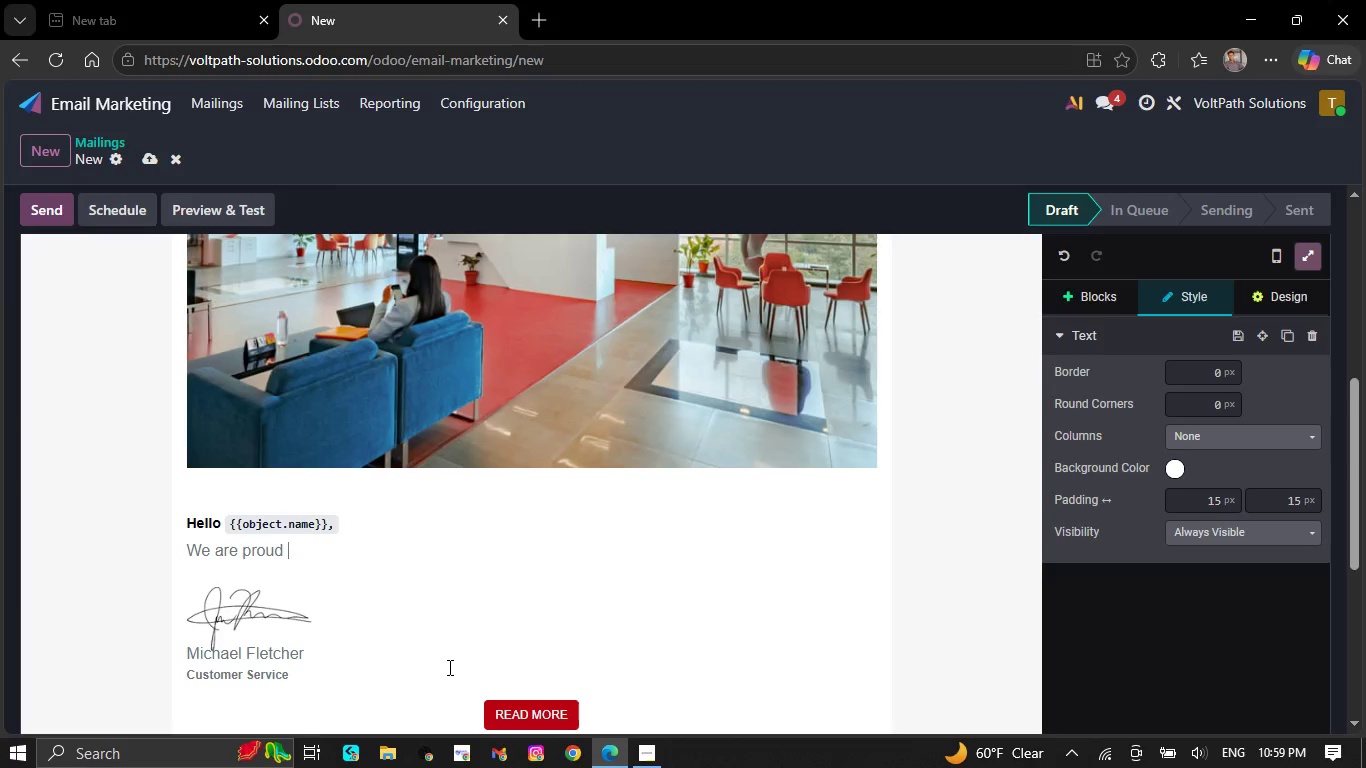 
key(Backspace)
 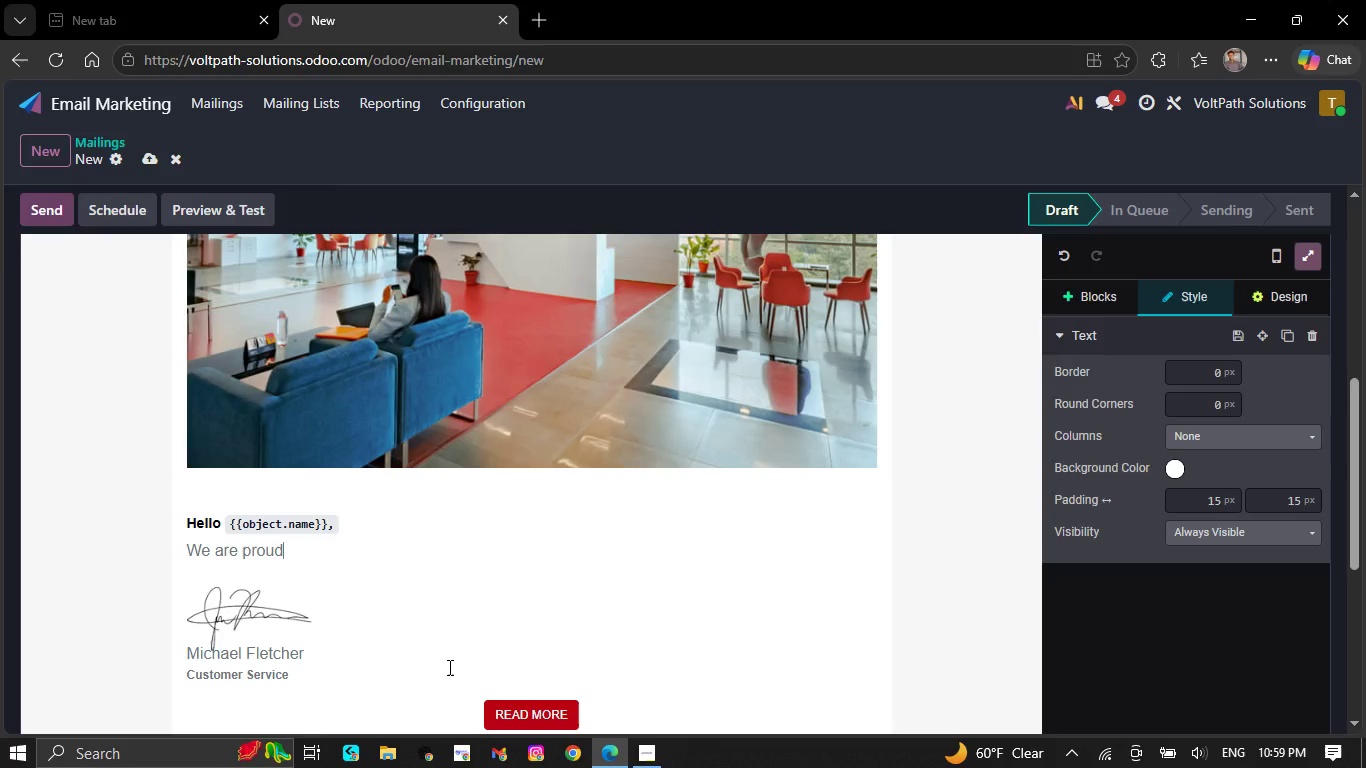 
key(Backspace)
 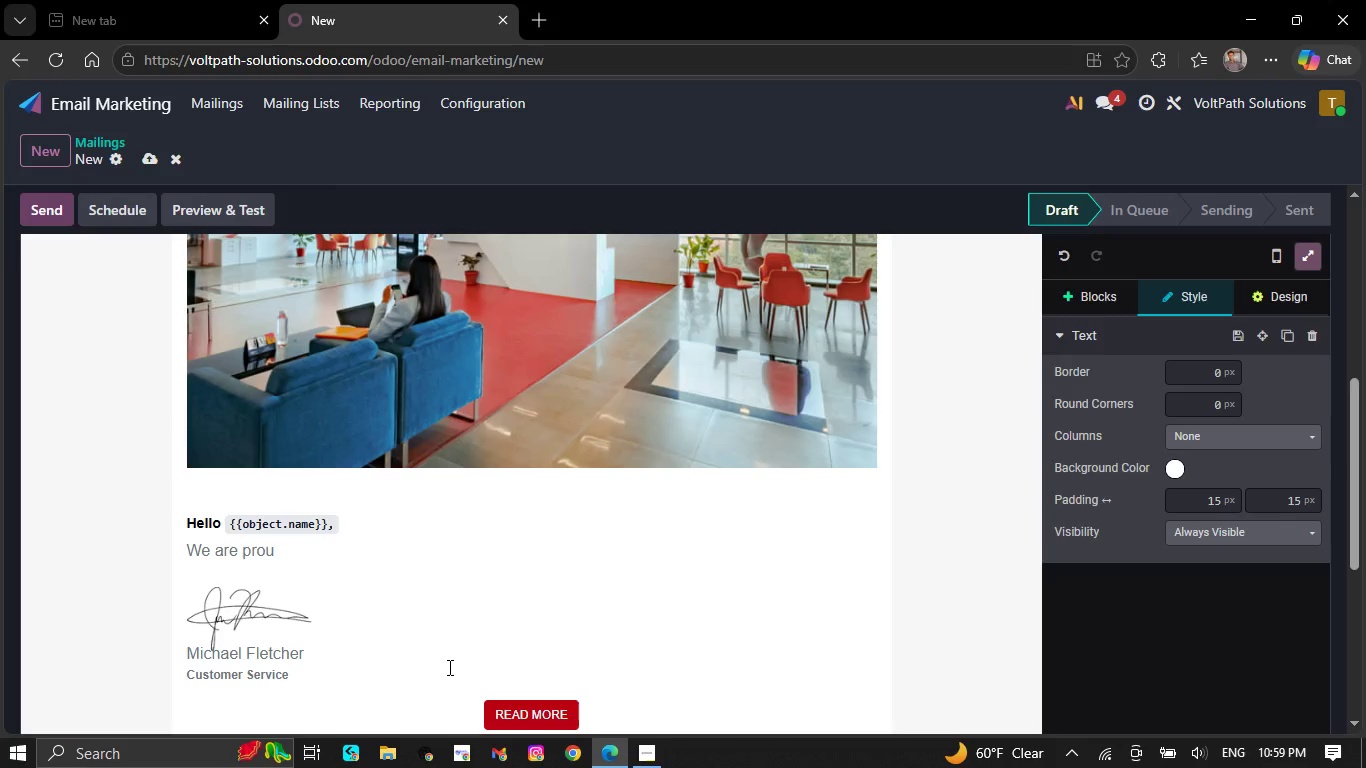 
key(Backspace)
 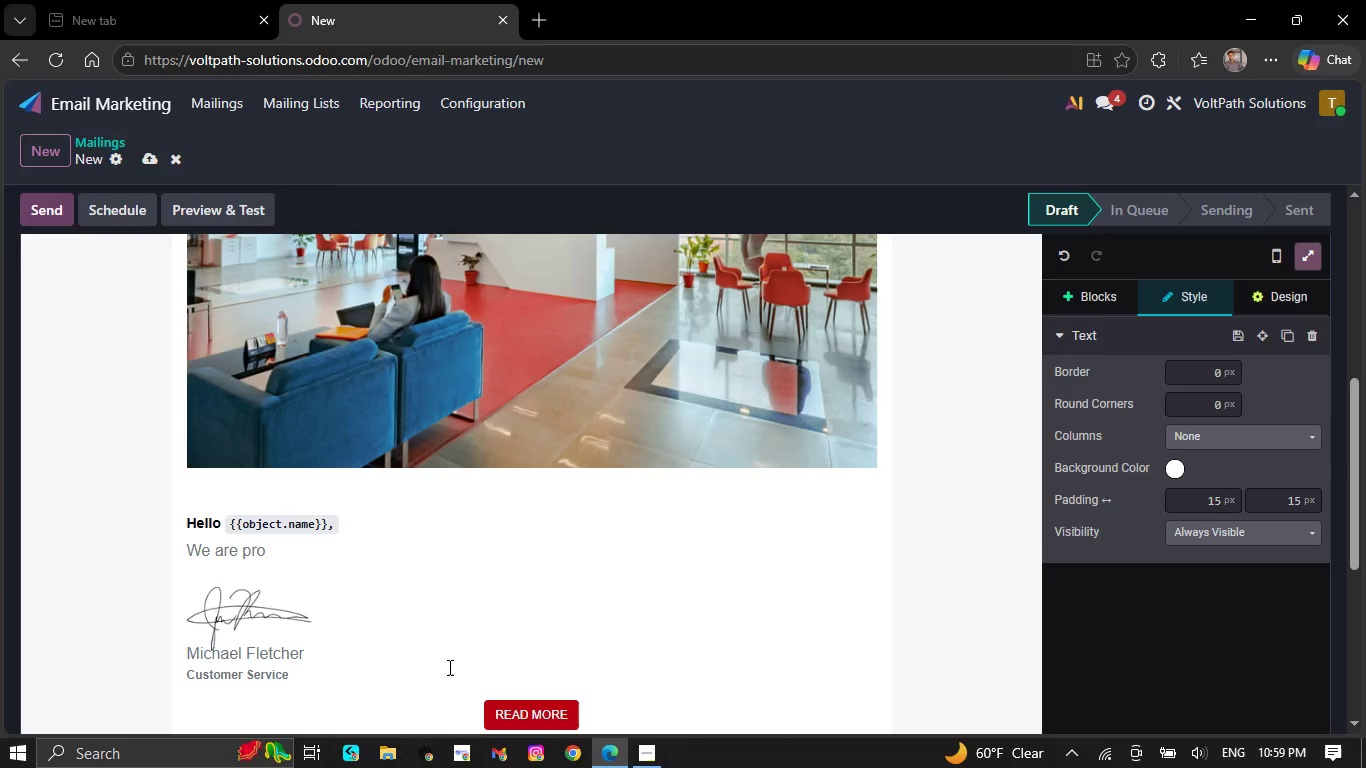 
key(Backspace)
 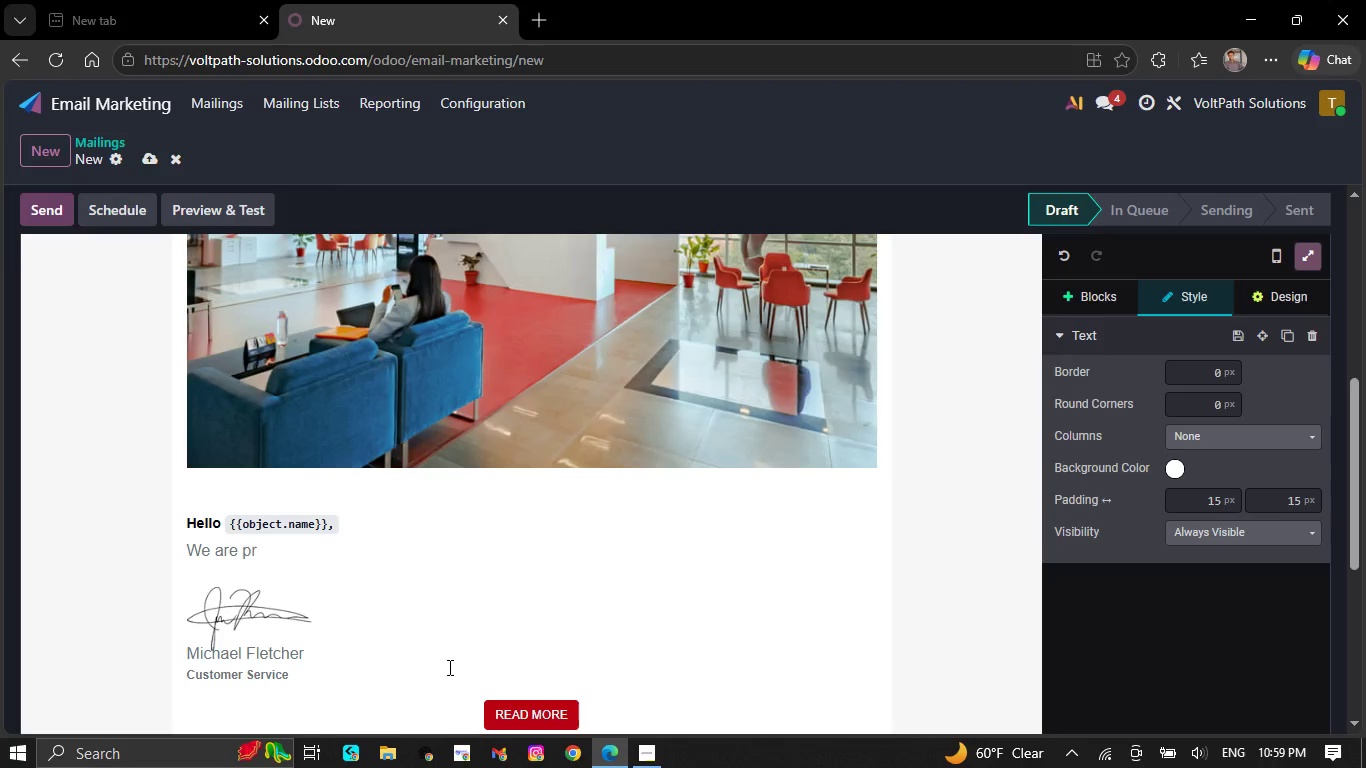 
key(Backspace)
 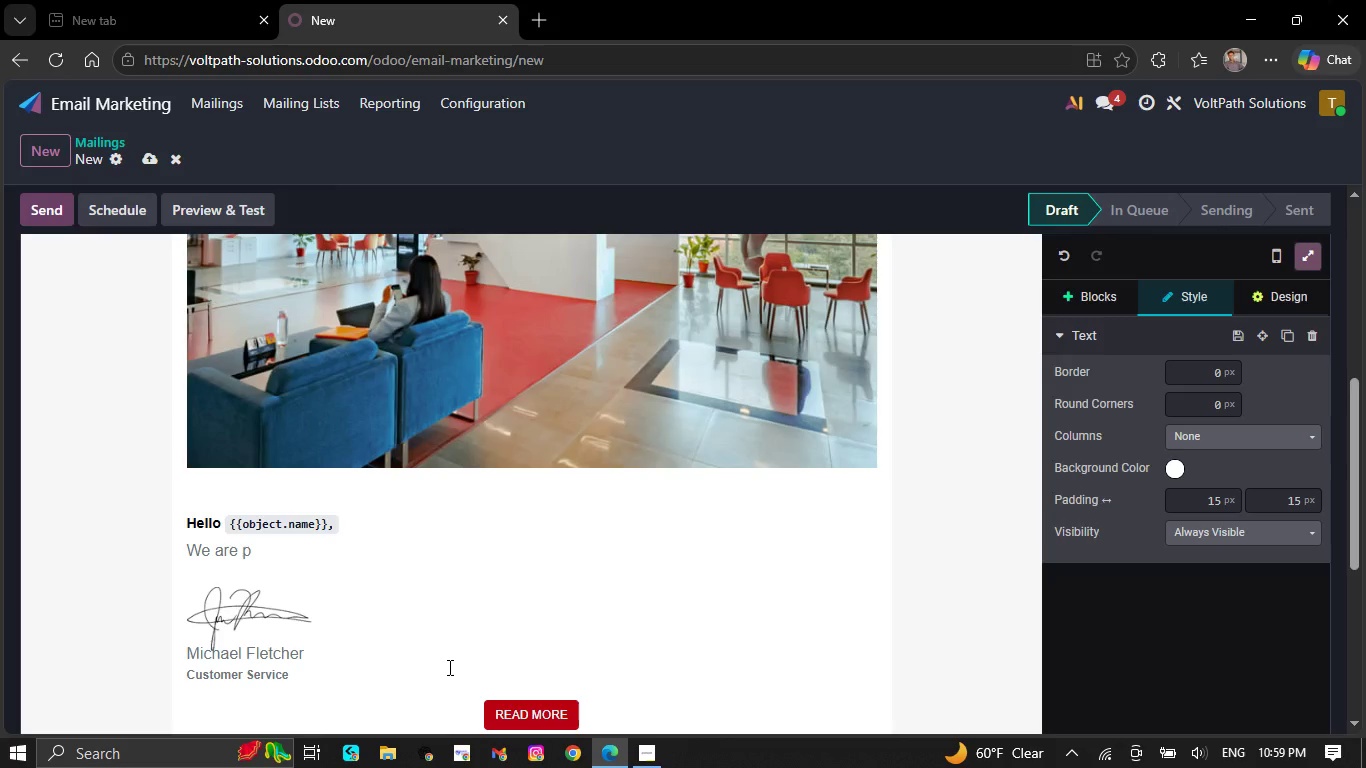 
key(Backspace)
 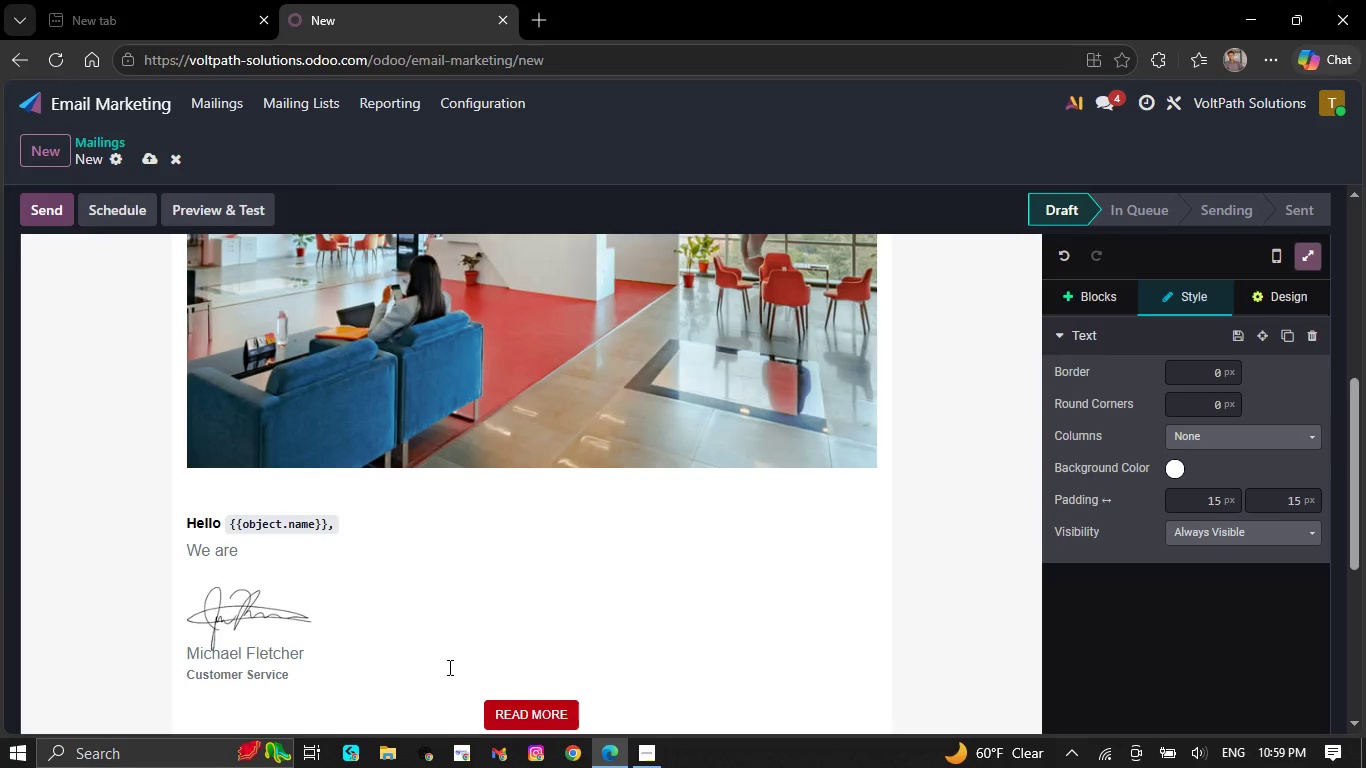 
key(Backspace)
 